 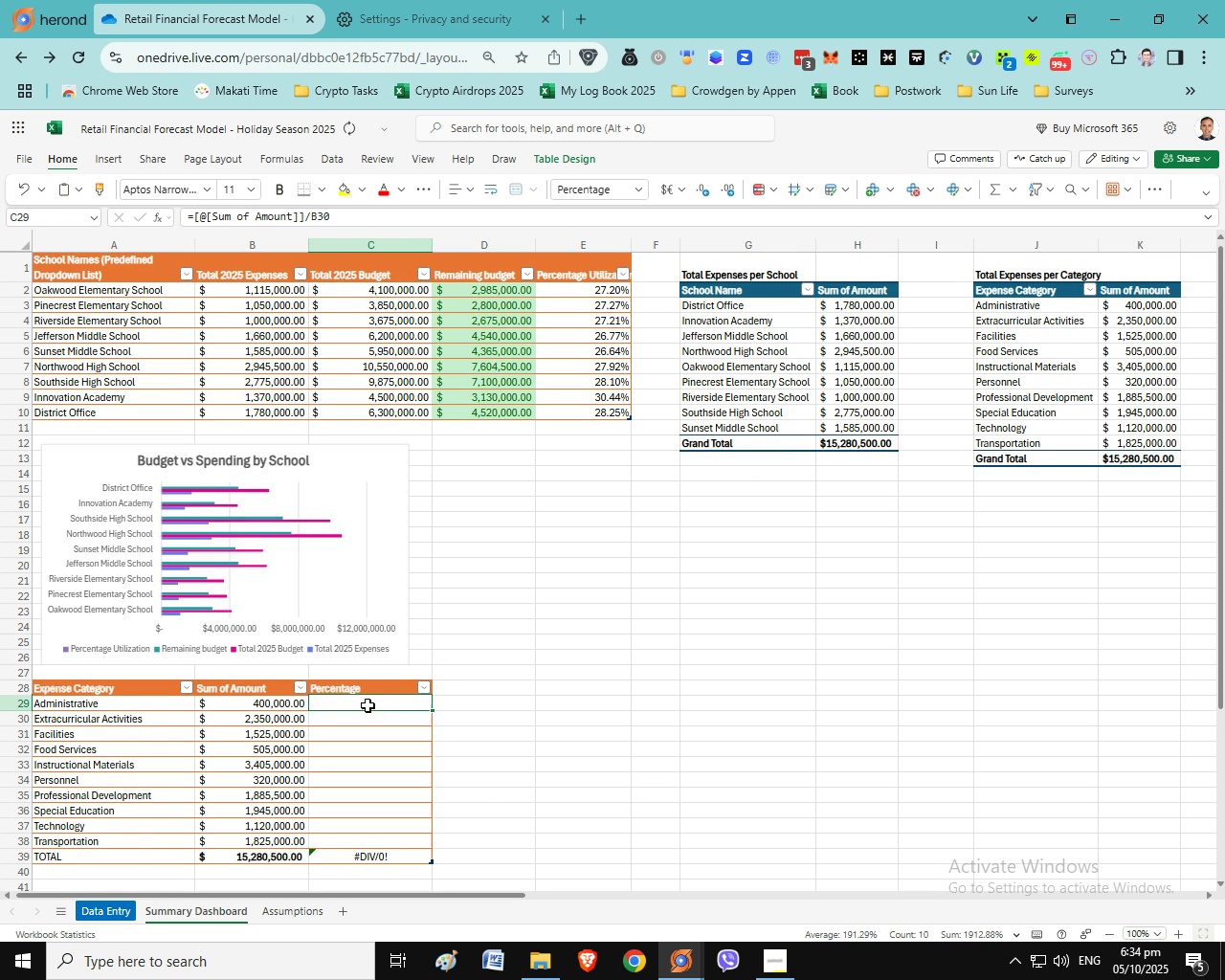 
key(Equal)
 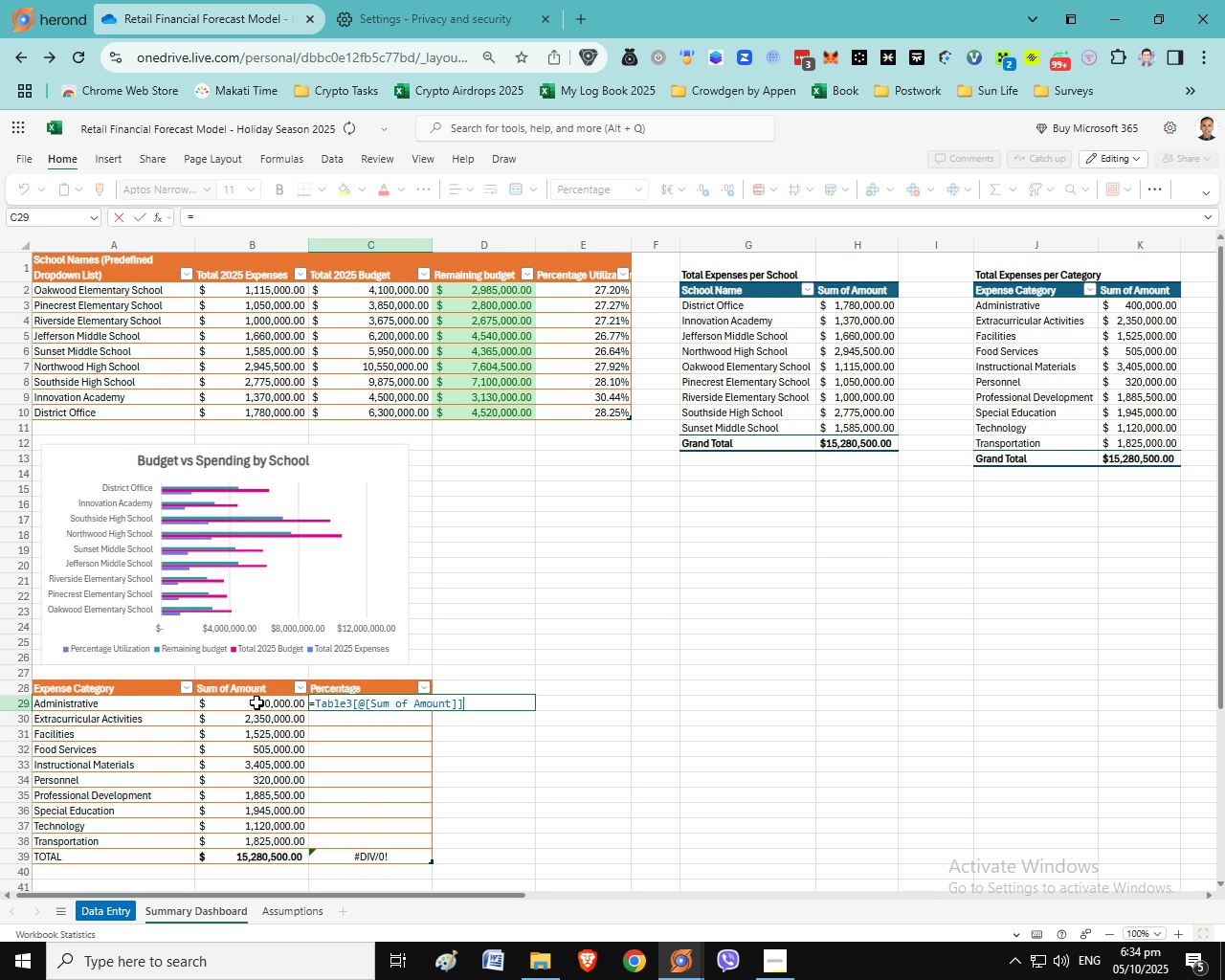 
left_click([256, 702])
 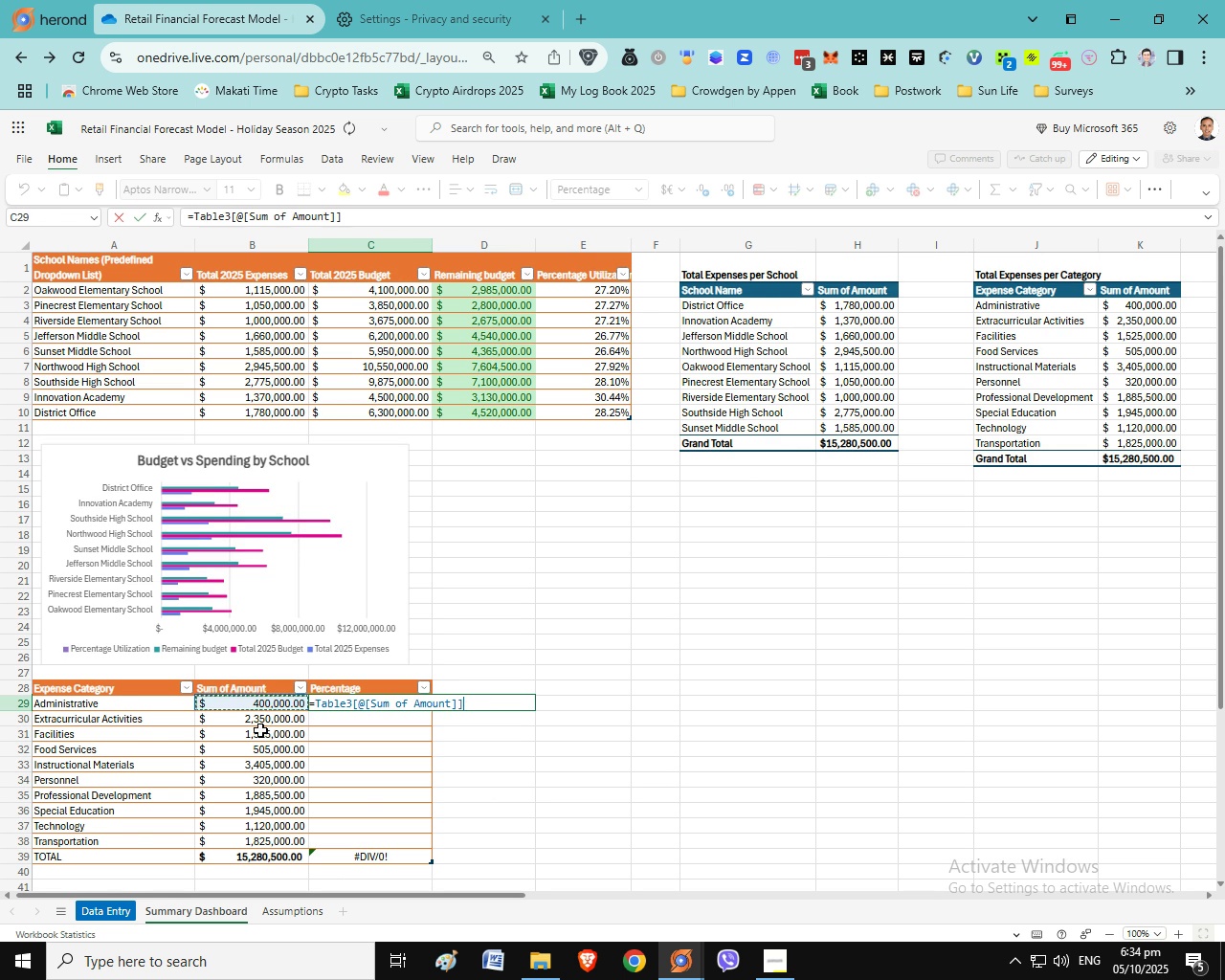 
key(Slash)
 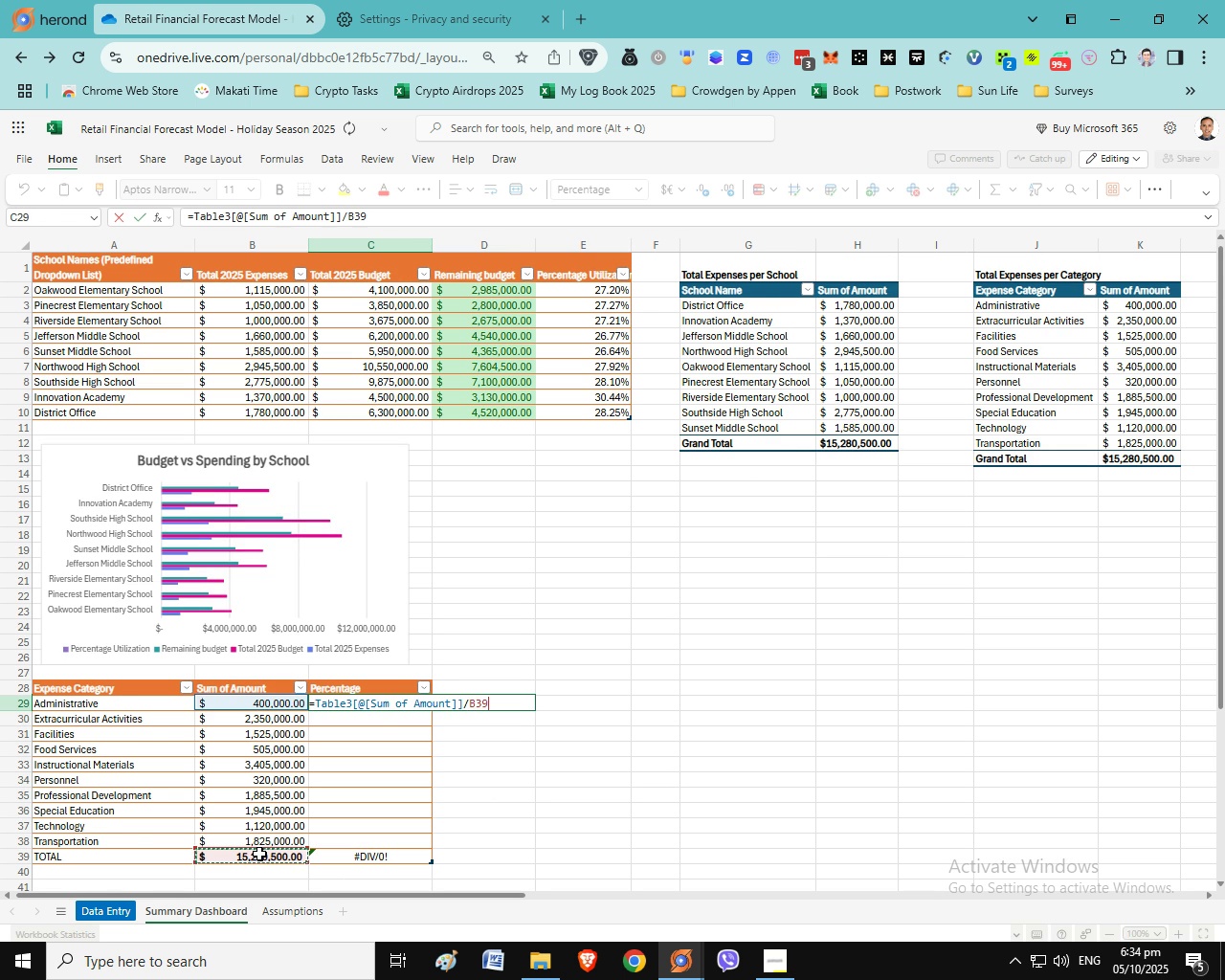 
left_click([259, 854])
 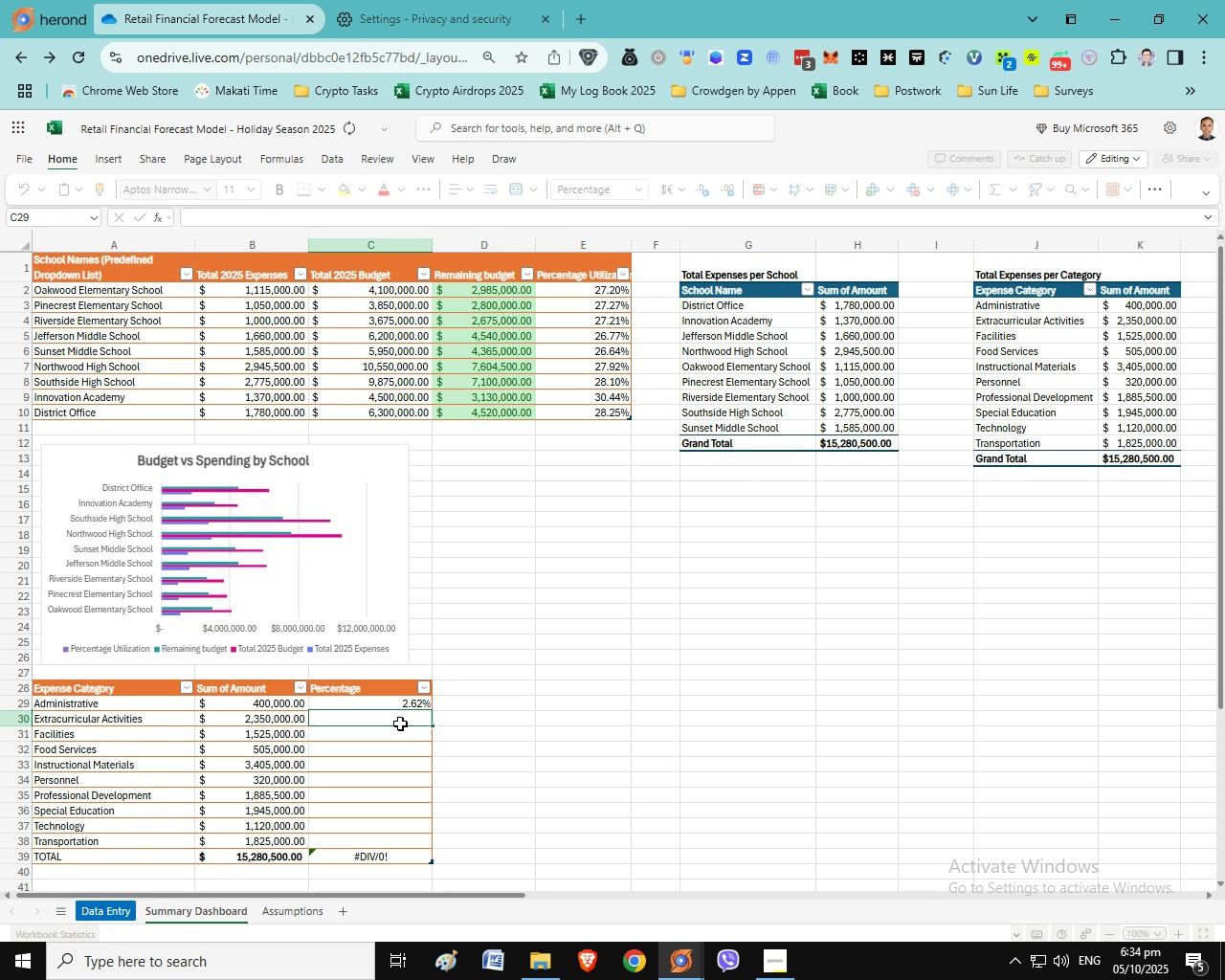 
key(Enter)
 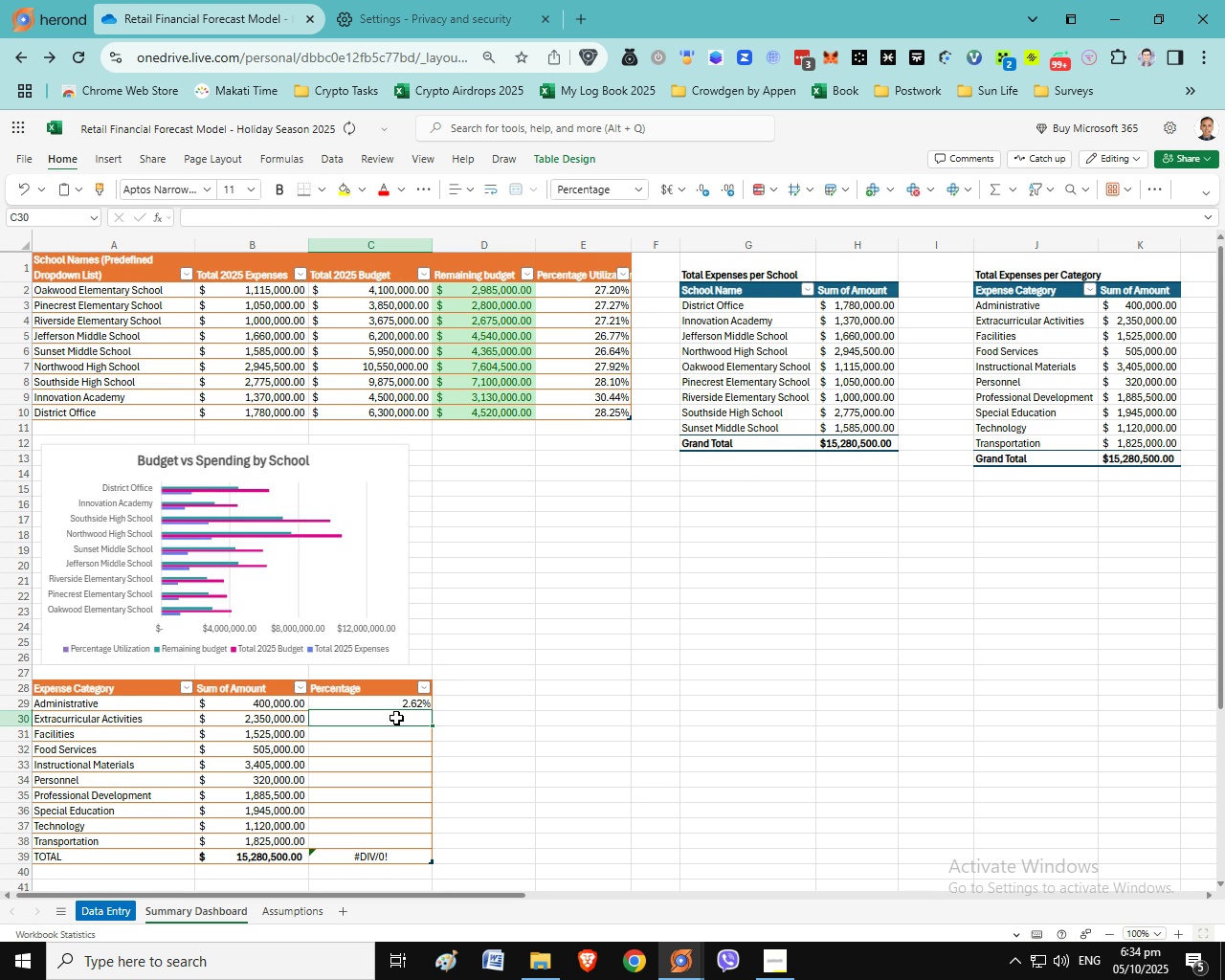 
key(Minus)
 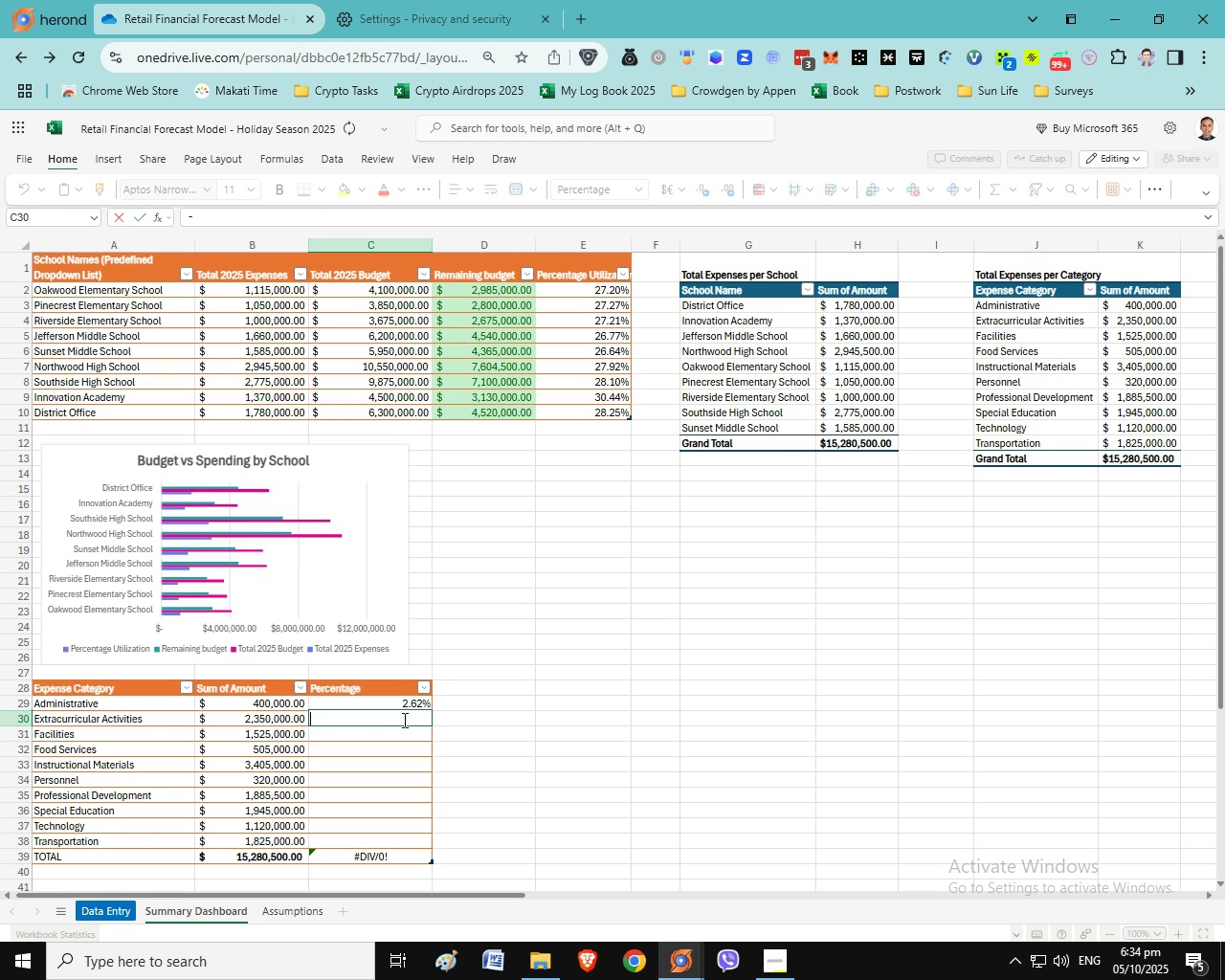 
key(Backspace)
 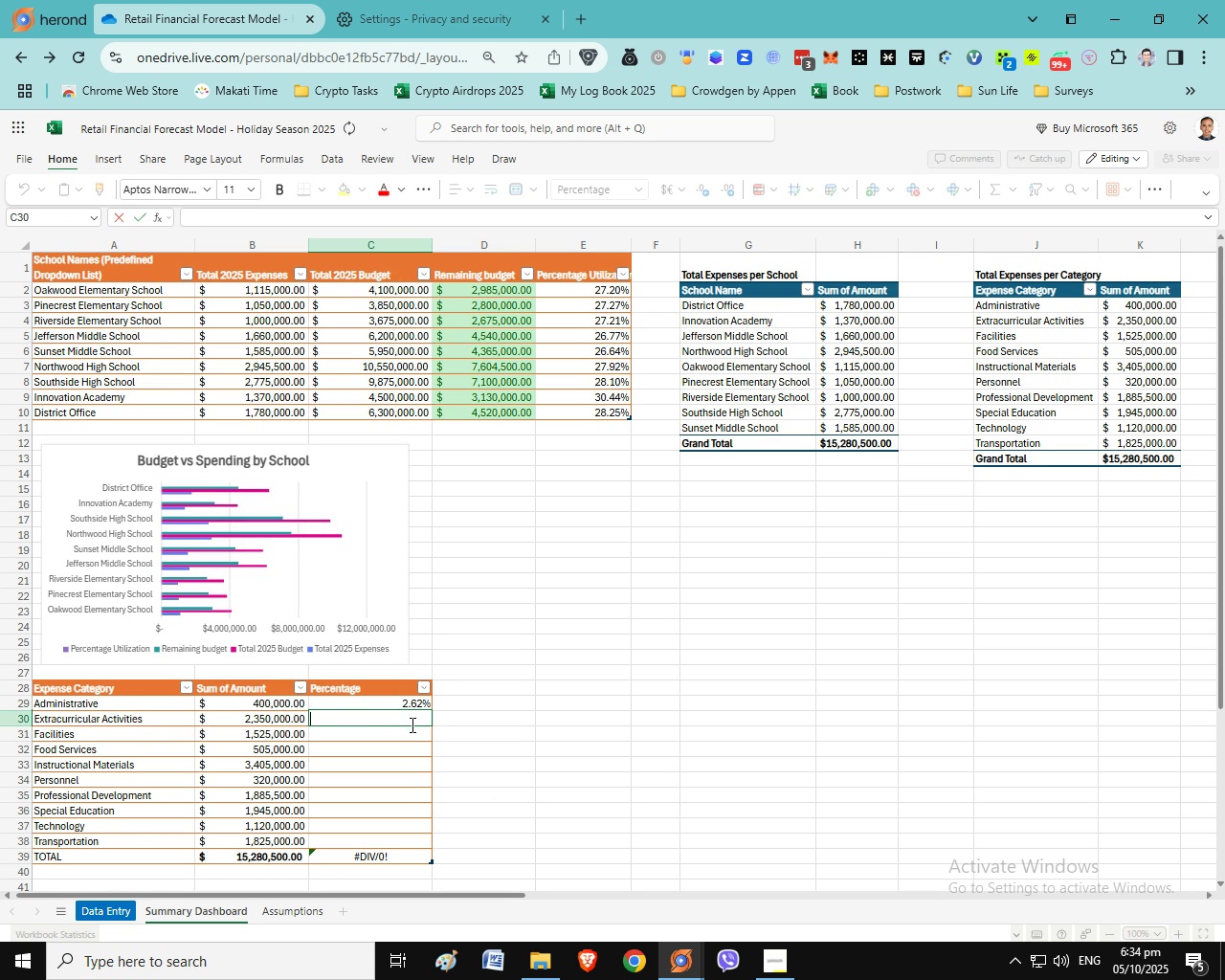 
left_click([410, 724])
 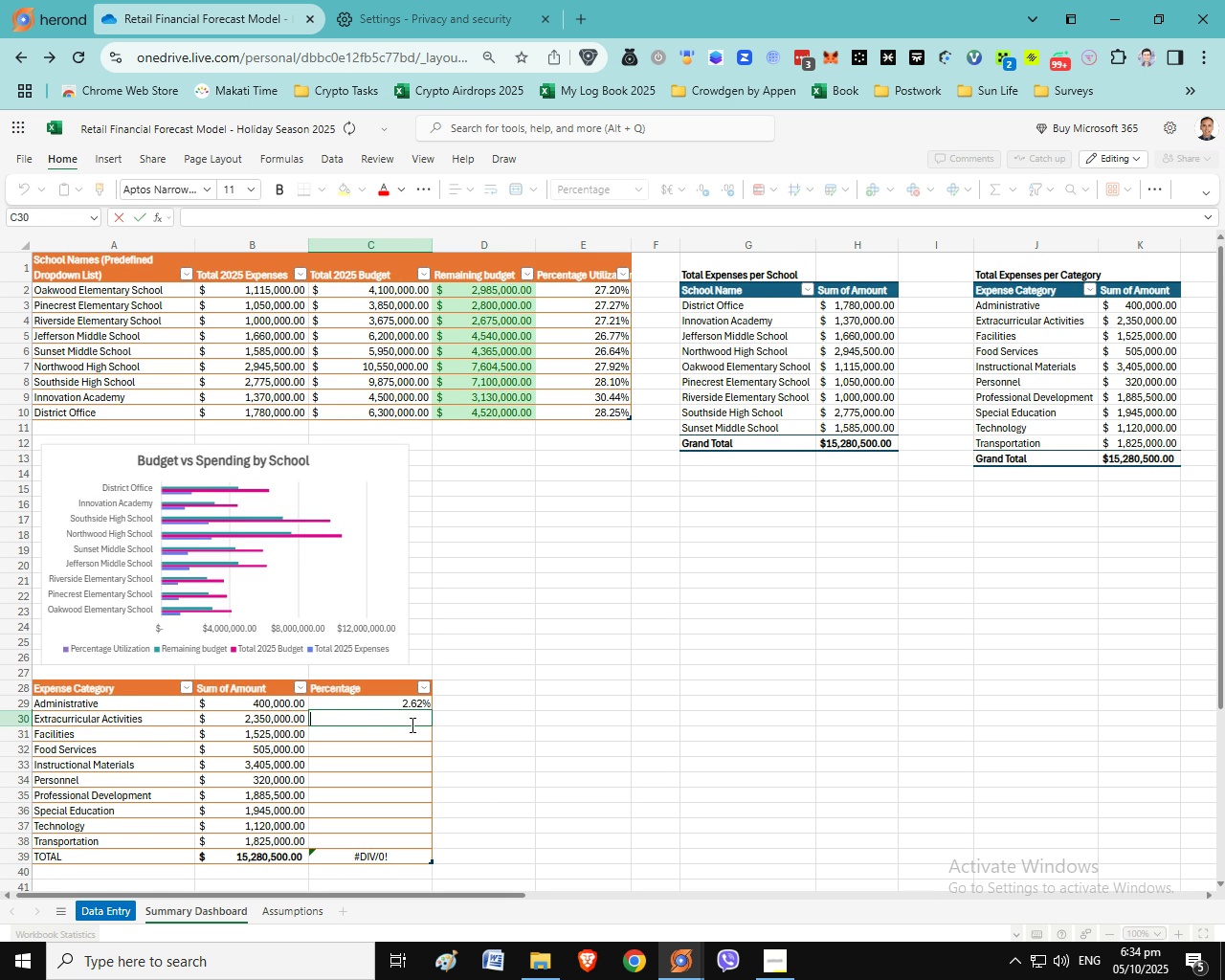 
key(Equal)
 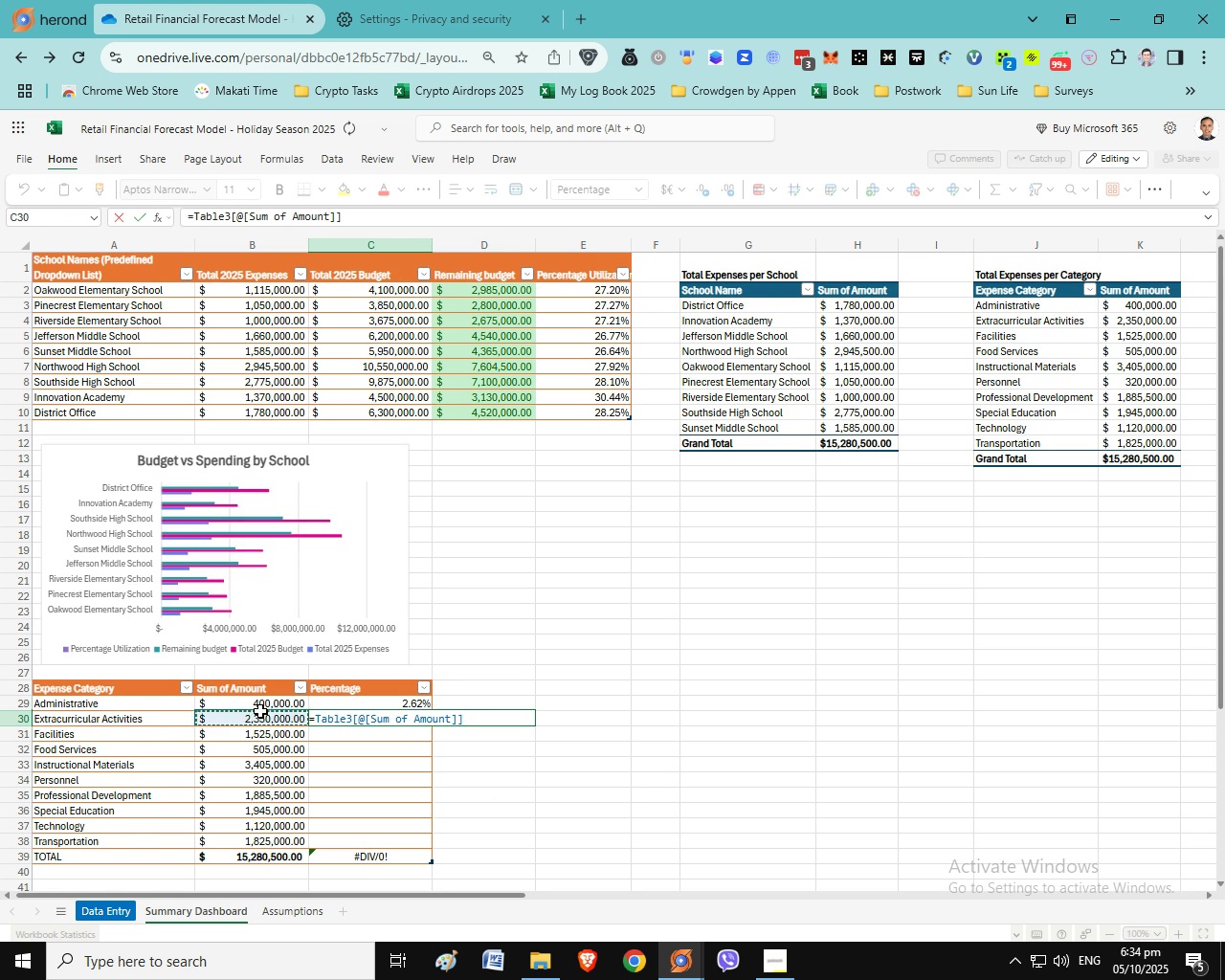 
key(Slash)
 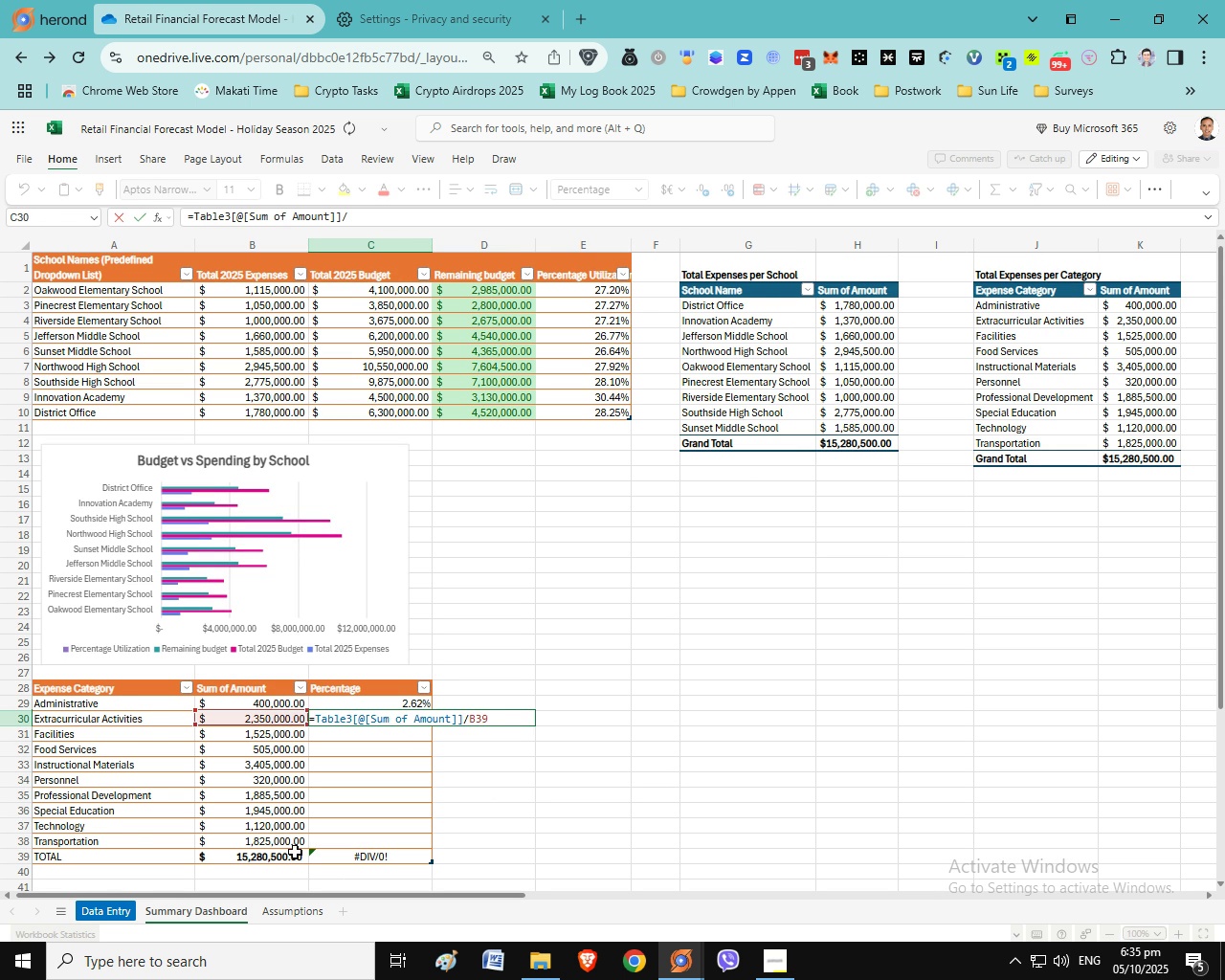 
left_click([295, 852])
 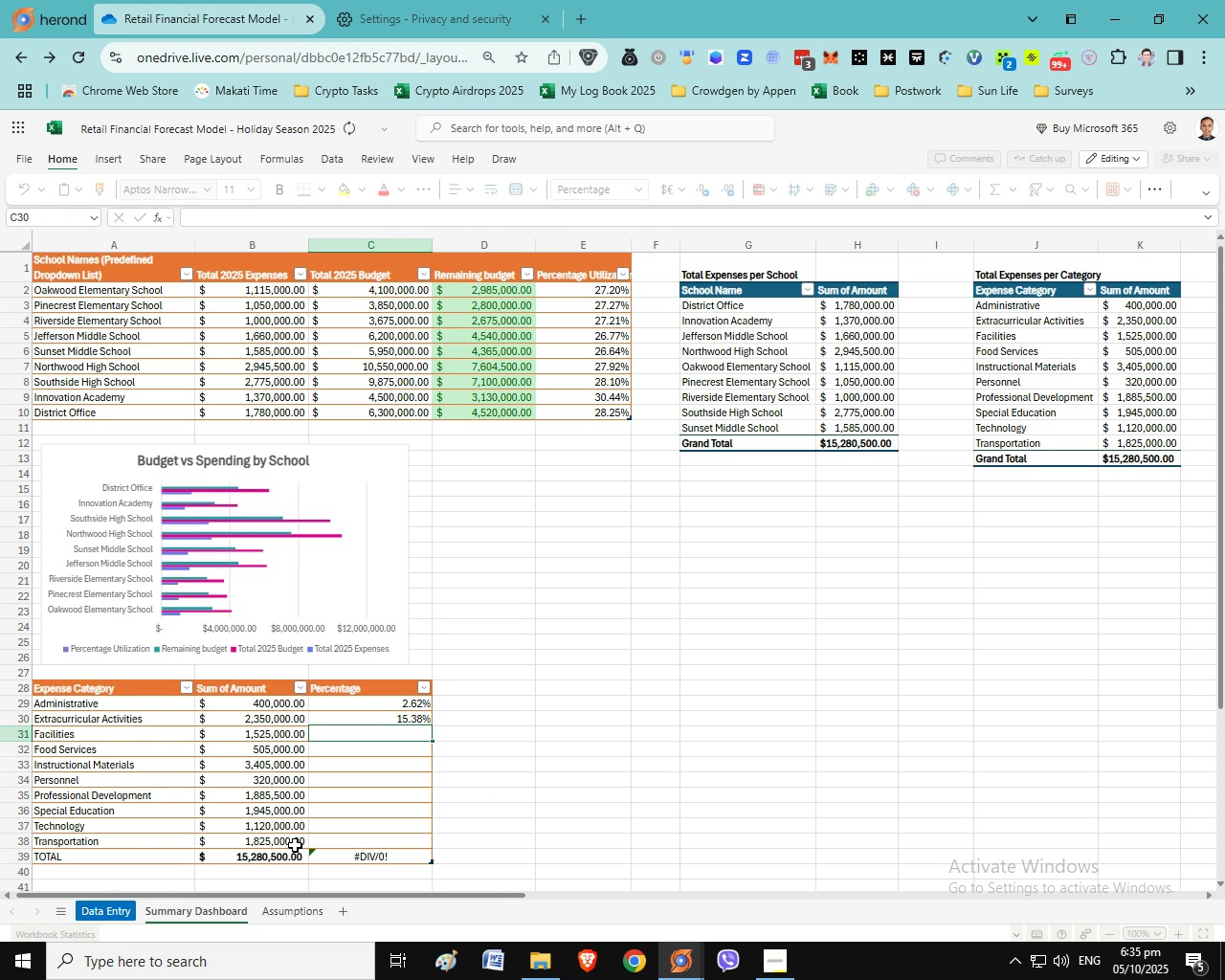 
key(Enter)
 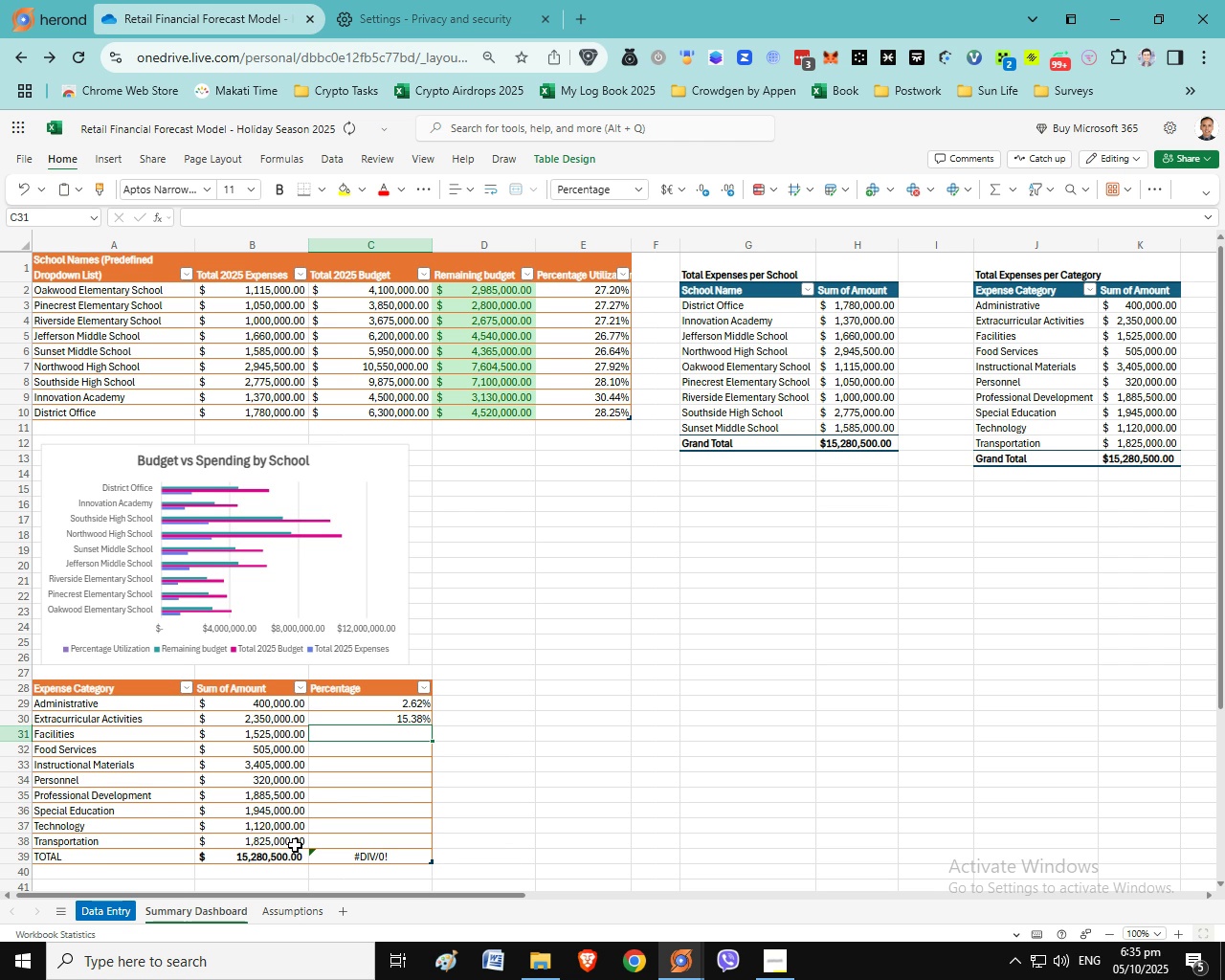 
wait(10.27)
 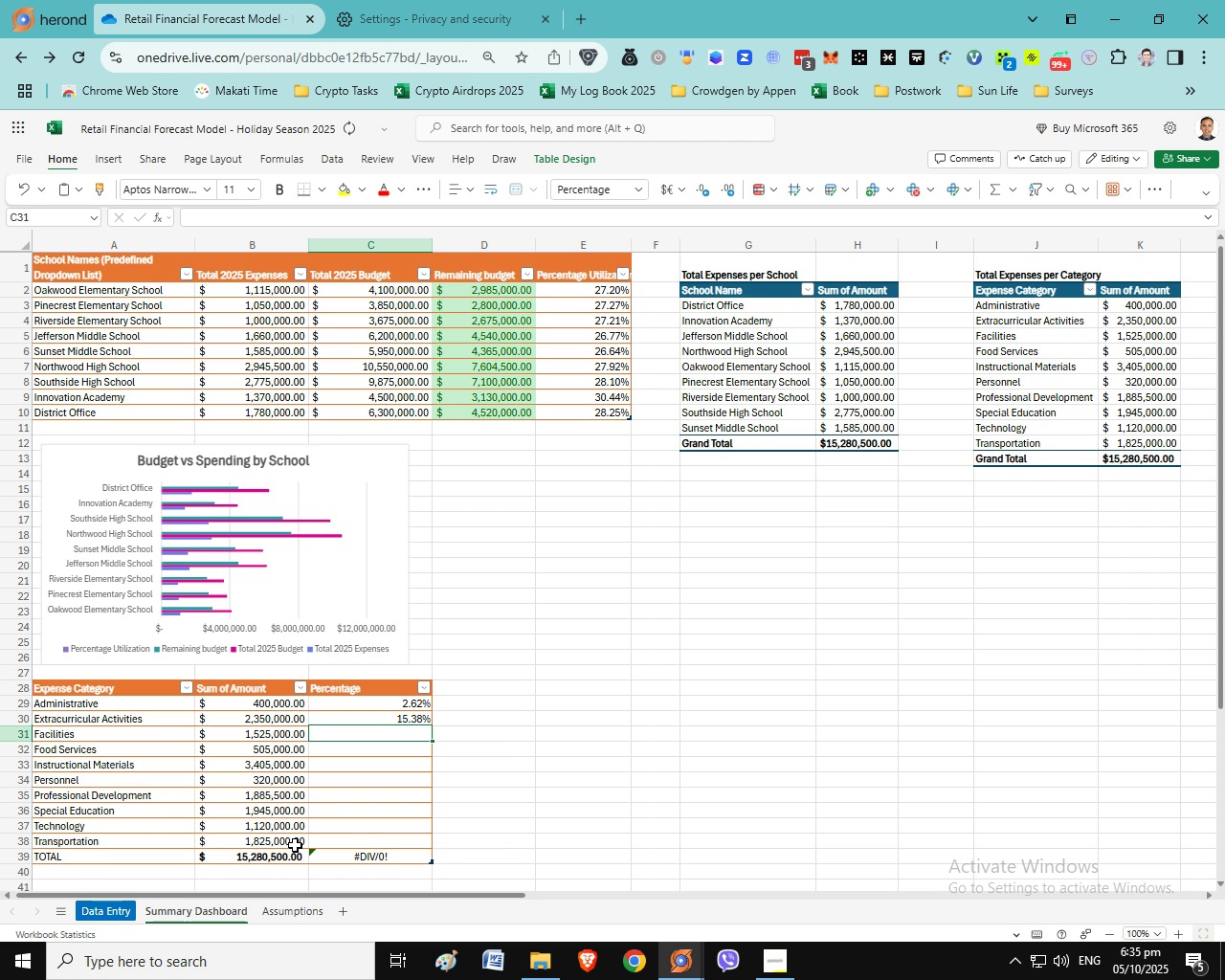 
key(Equal)
 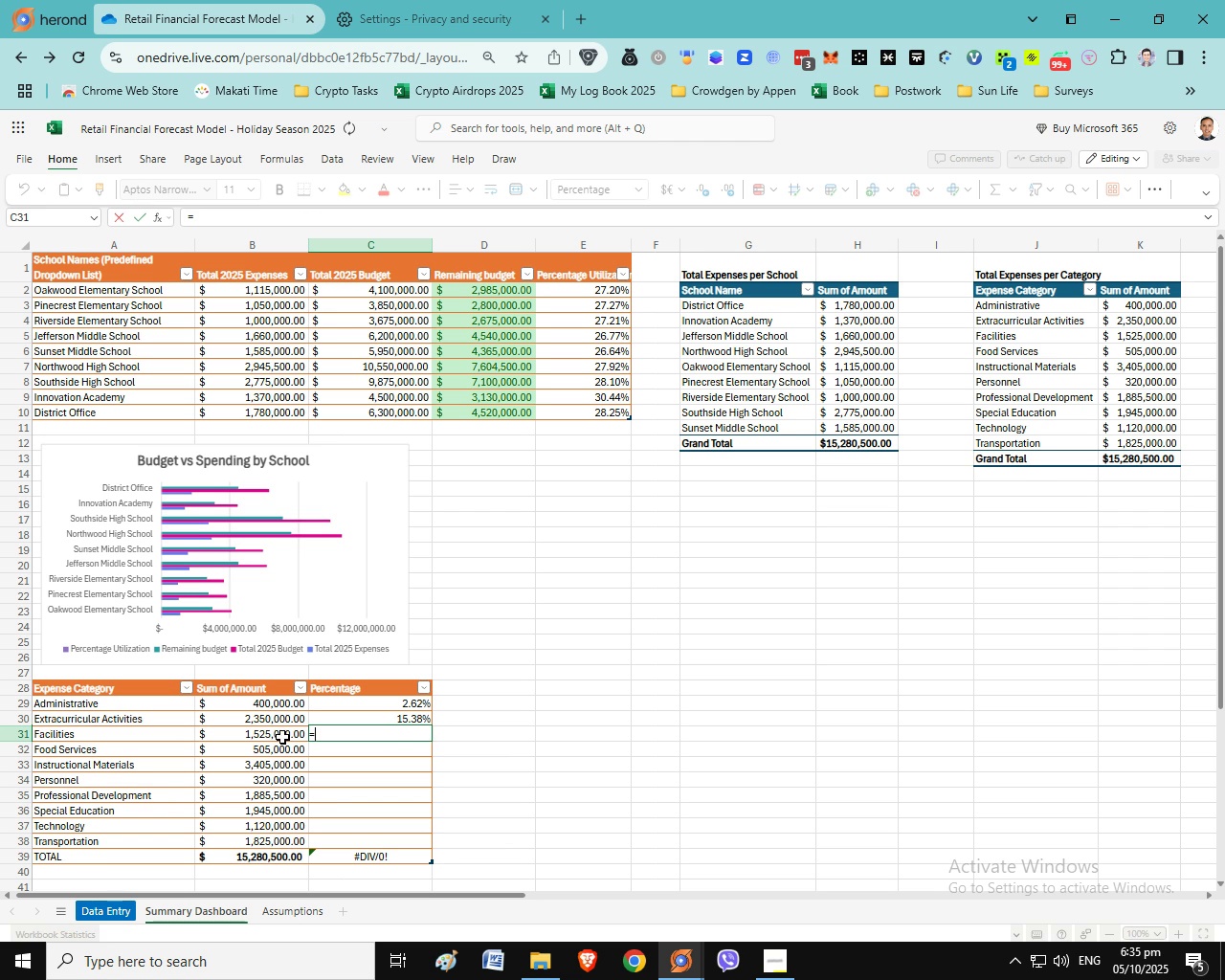 
left_click([282, 737])
 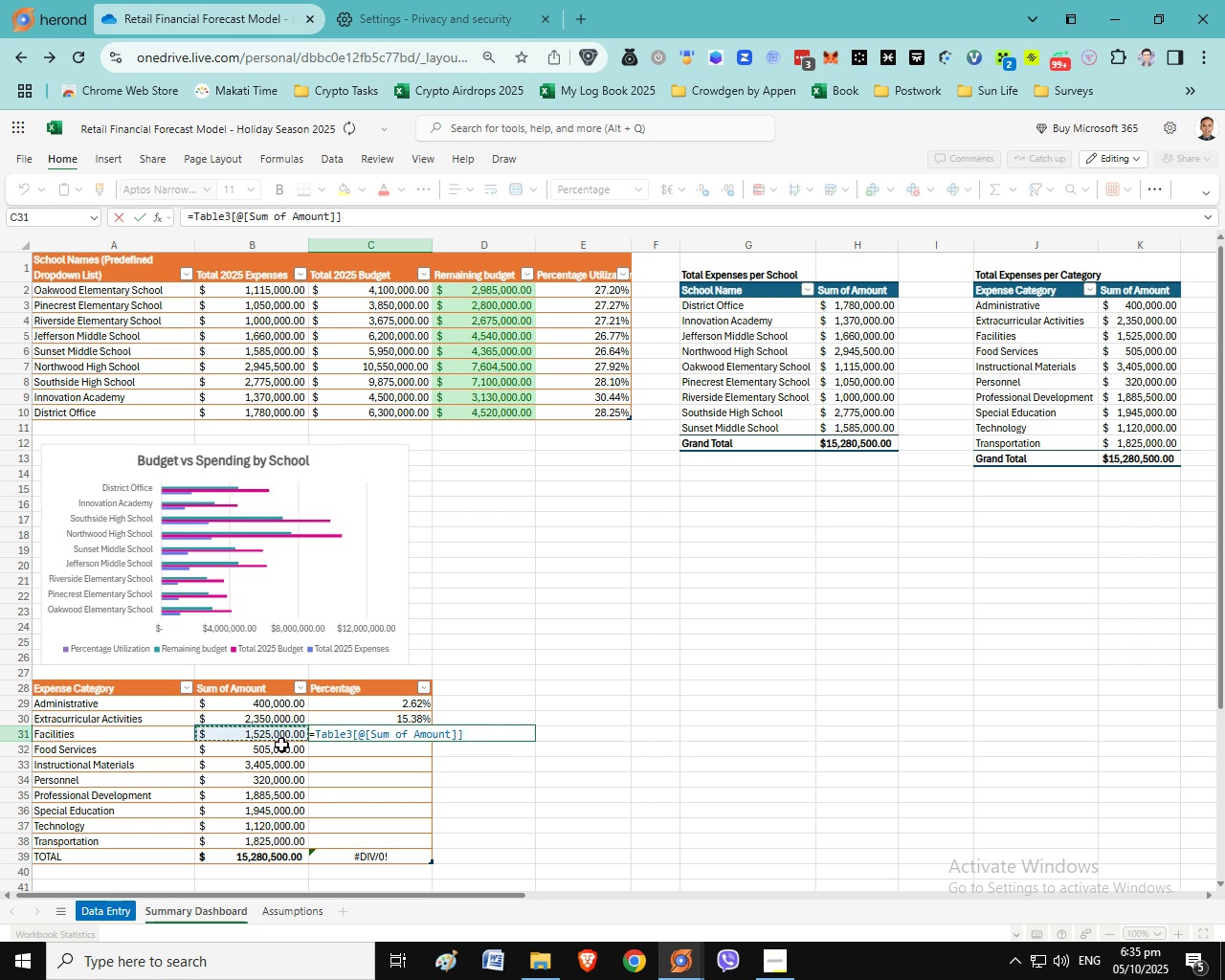 
key(Slash)
 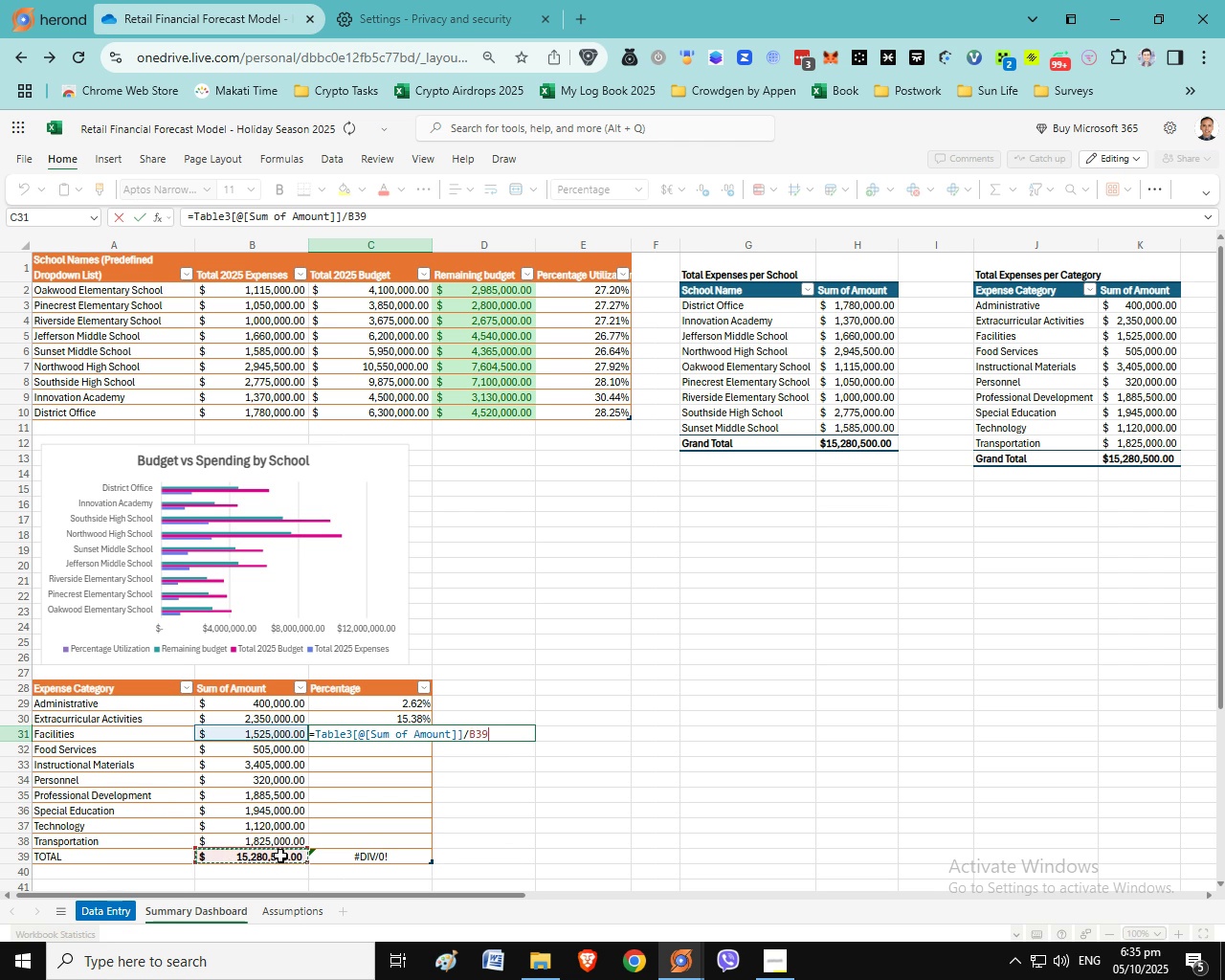 
left_click([280, 855])
 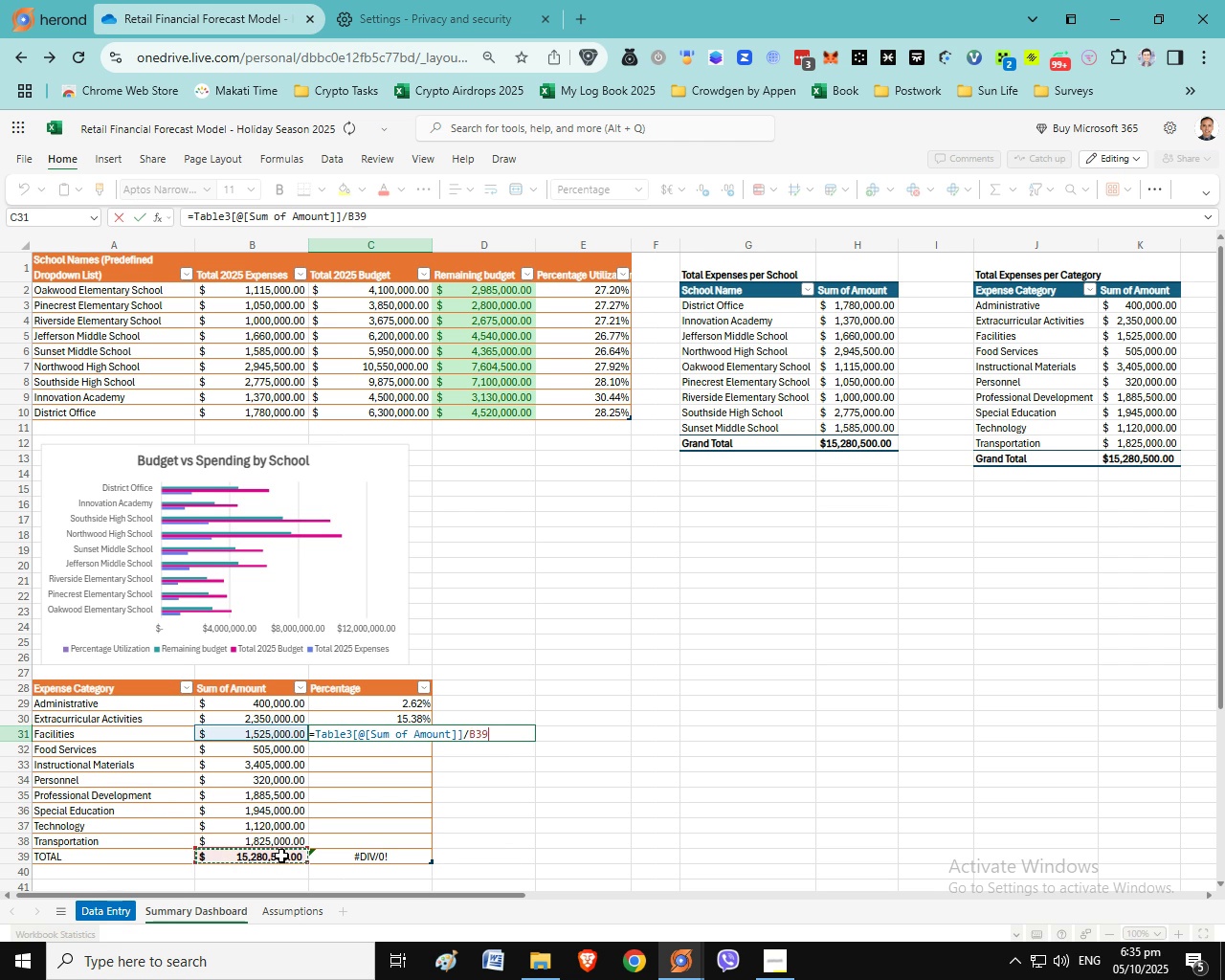 
key(Enter)
 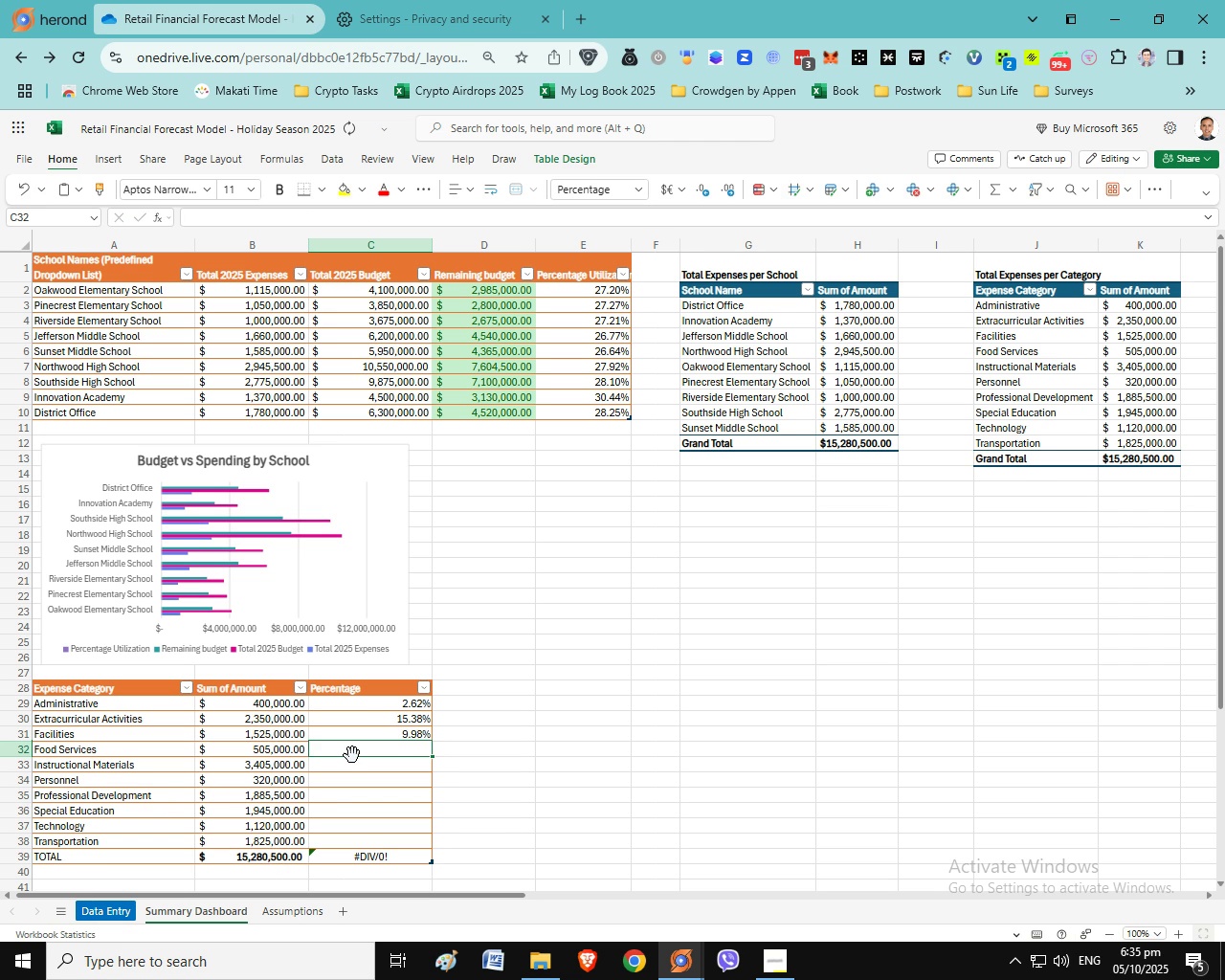 
key(Equal)
 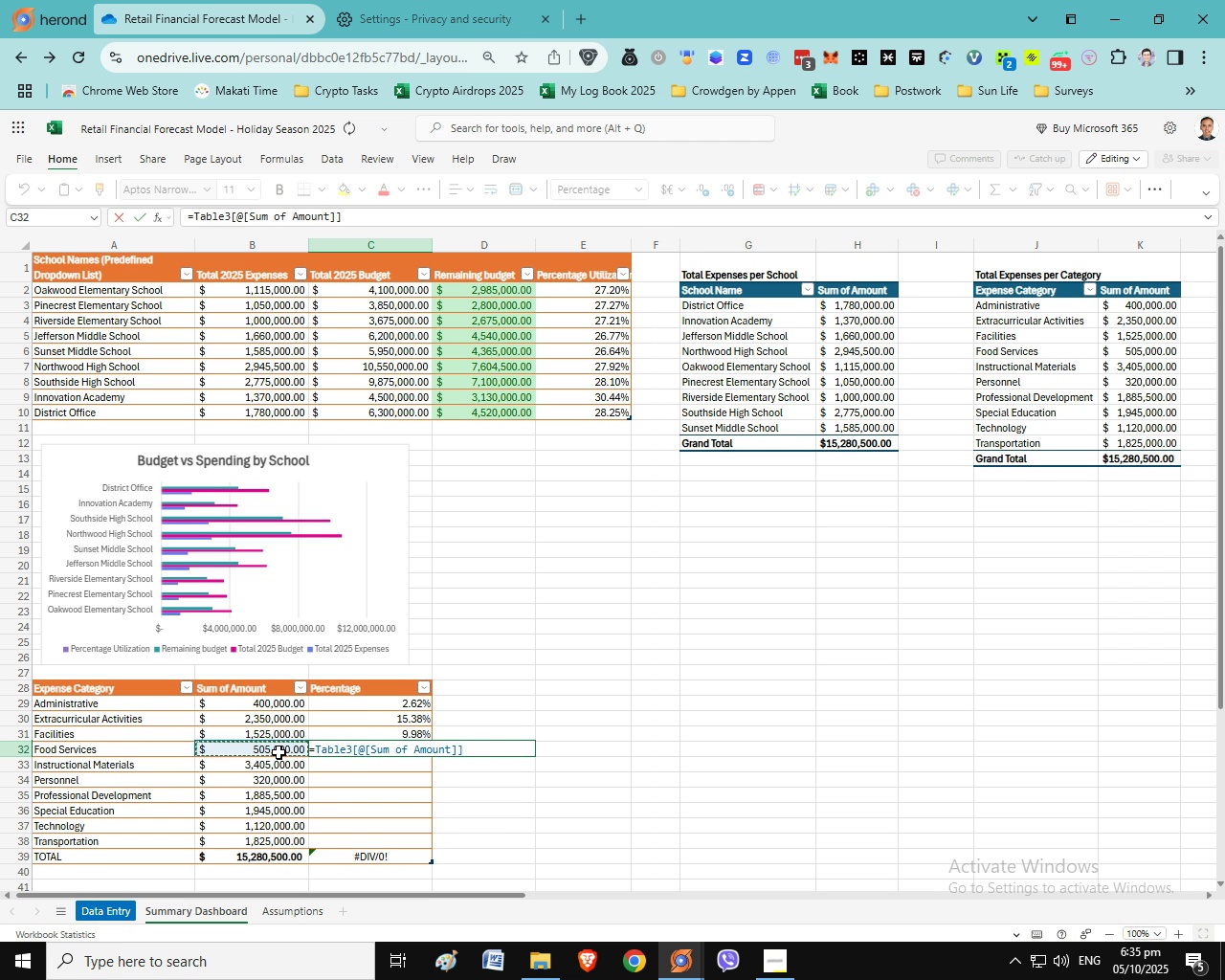 
left_click([278, 752])
 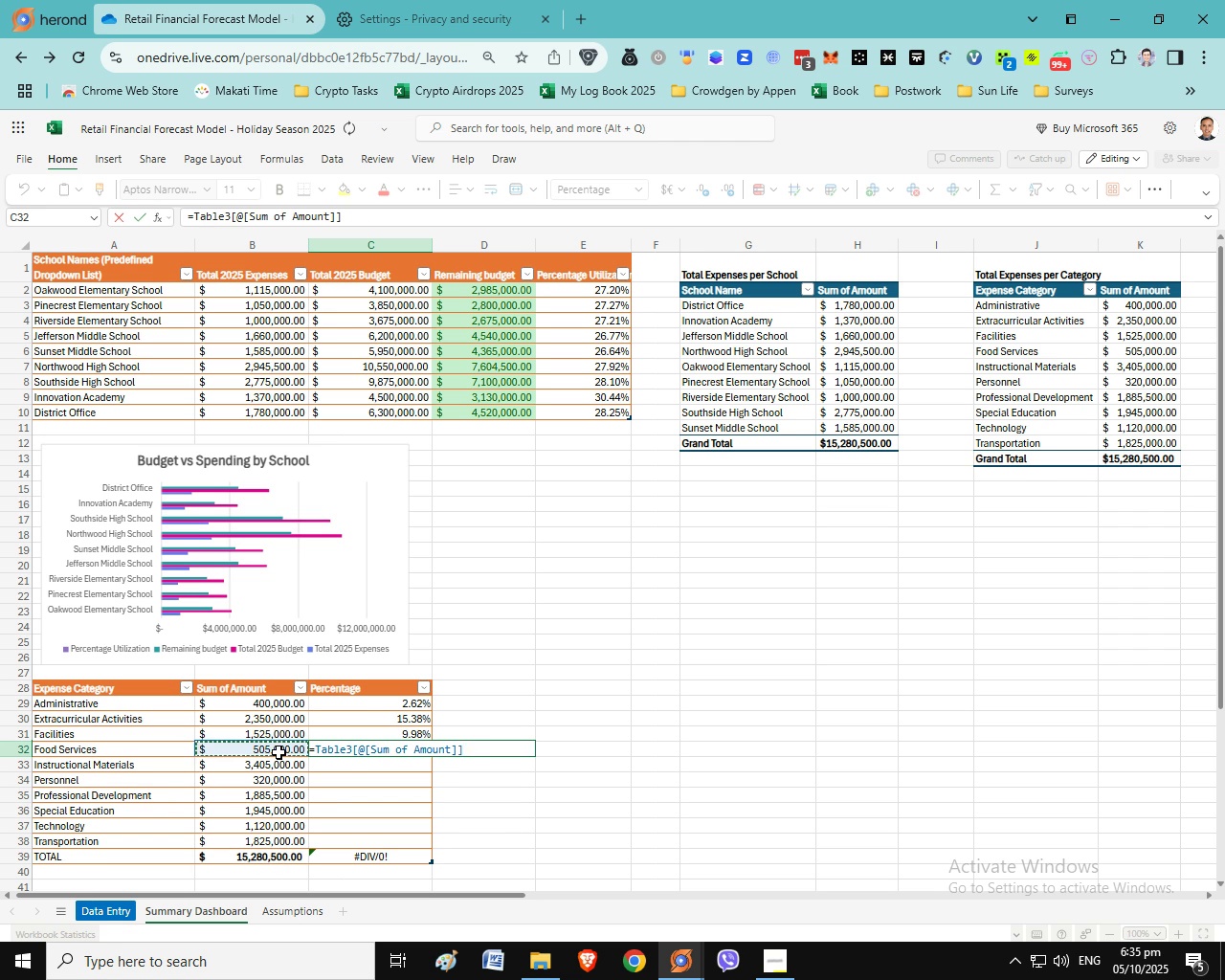 
key(Slash)
 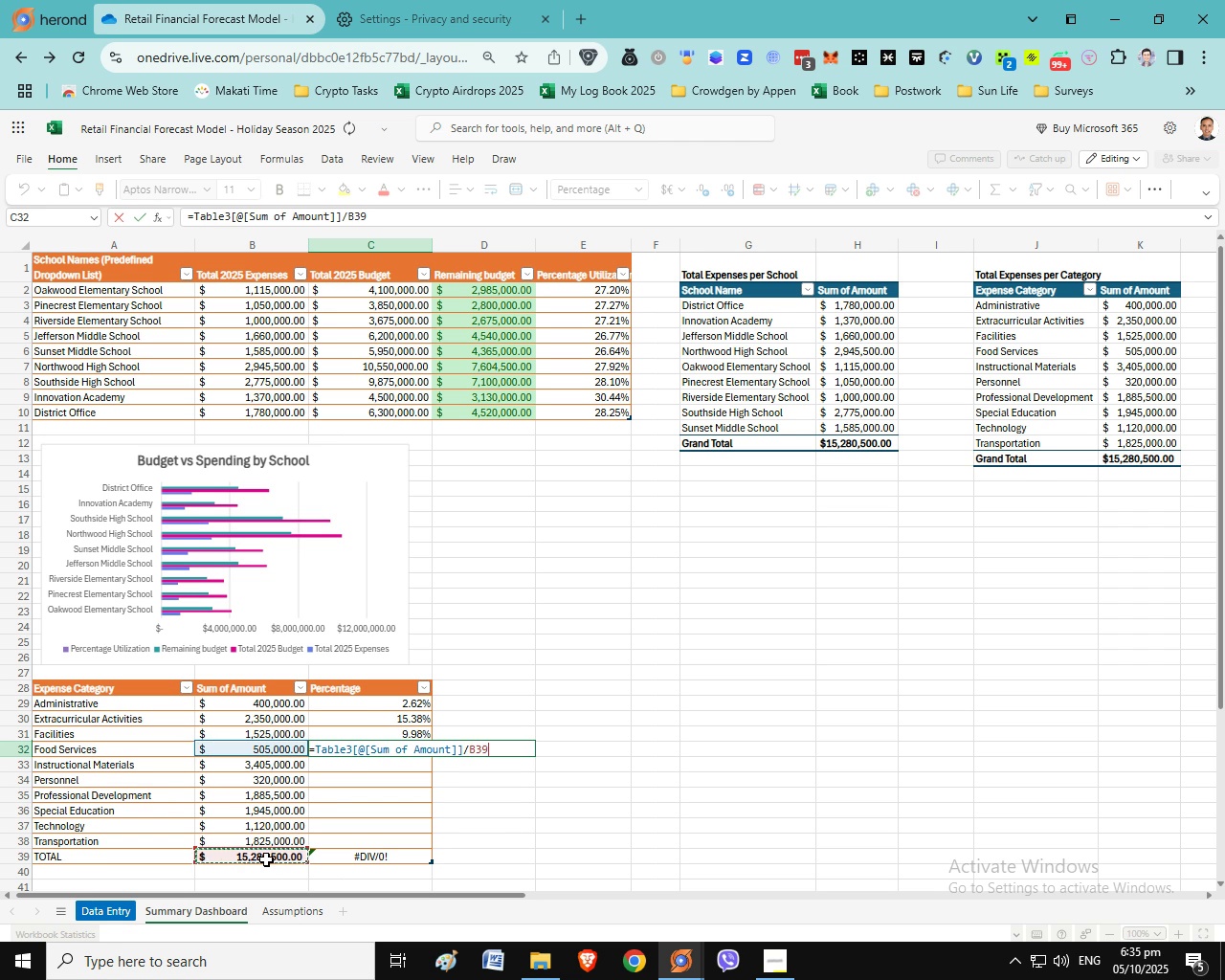 
left_click([266, 859])
 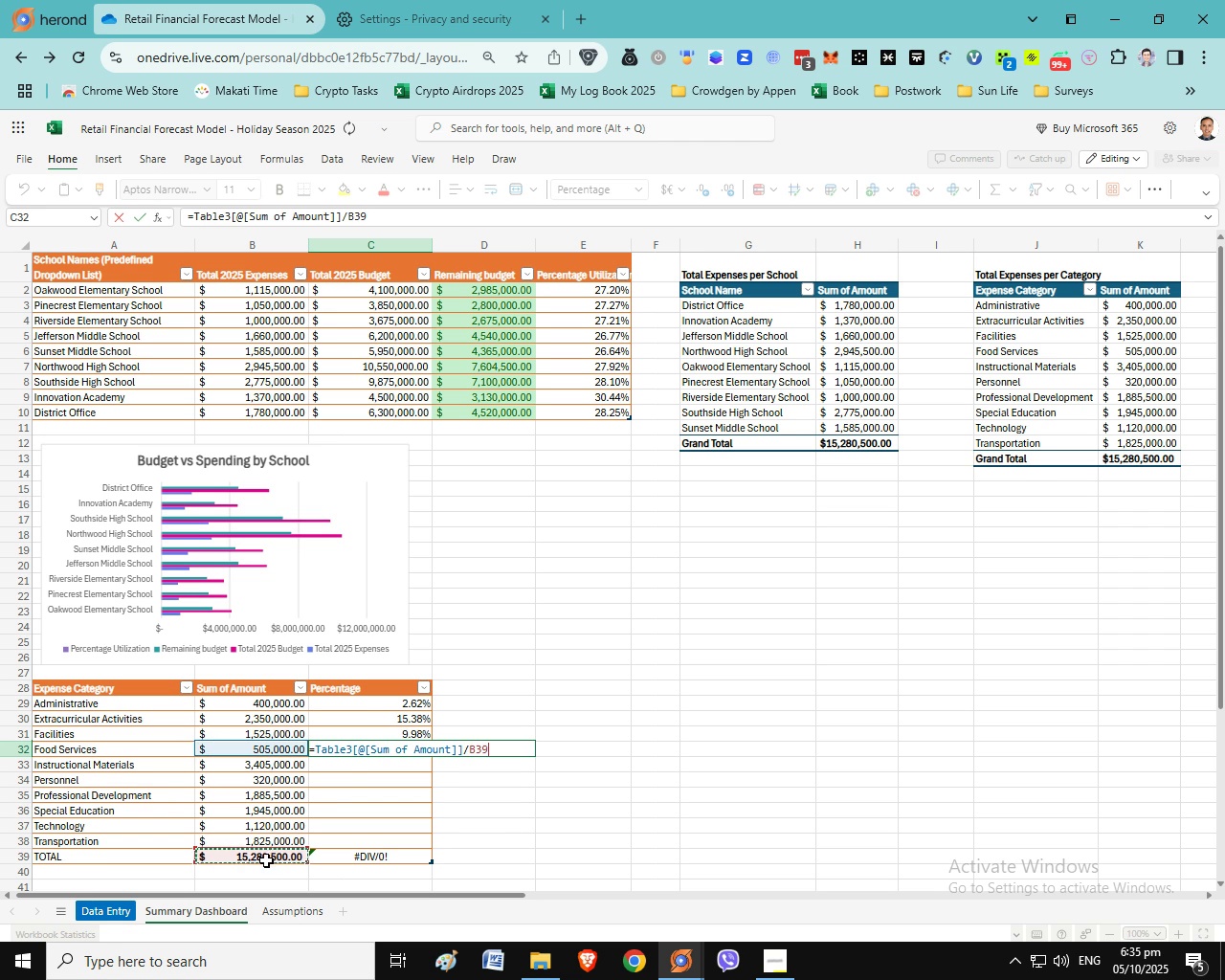 
key(Enter)
 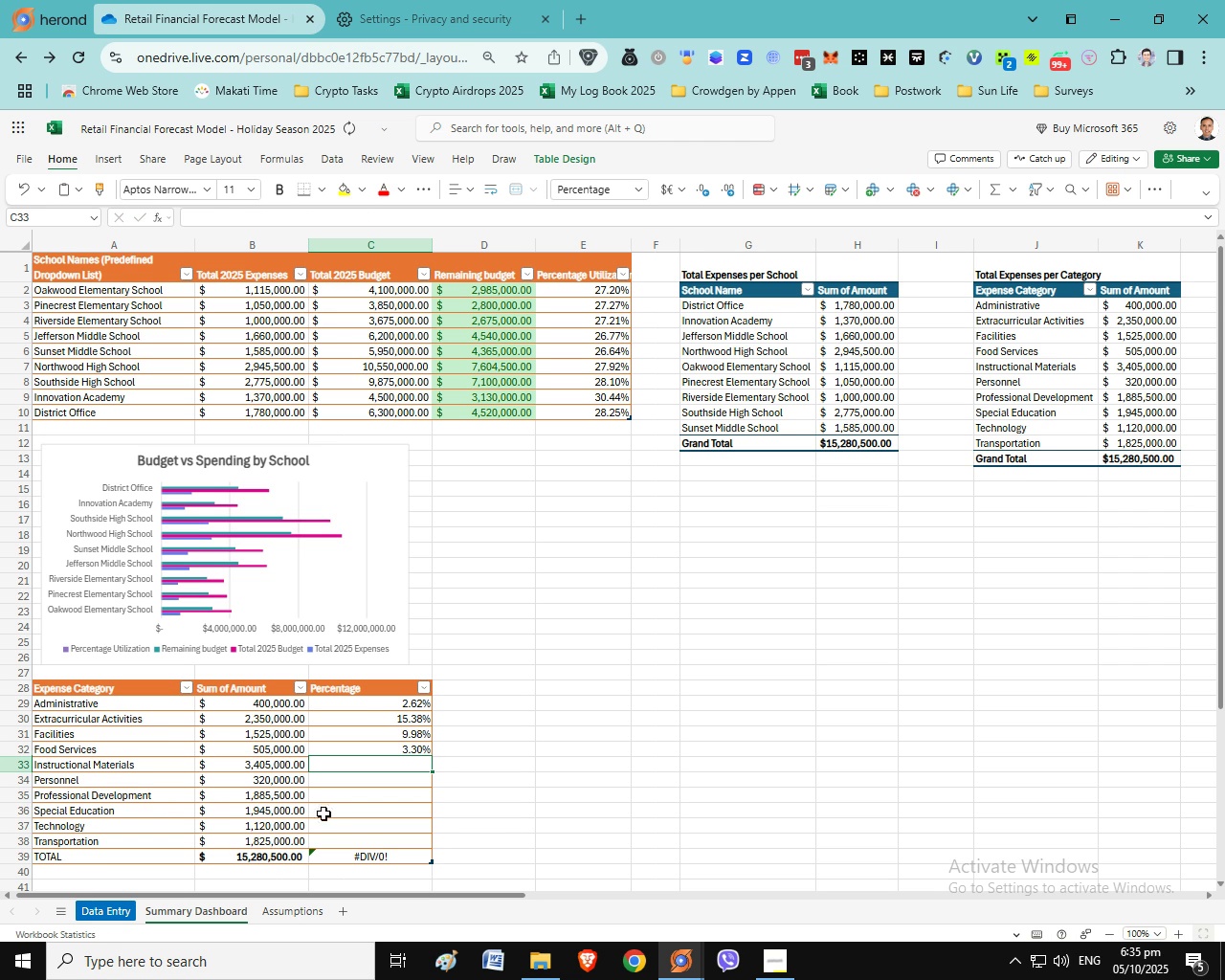 
wait(6.8)
 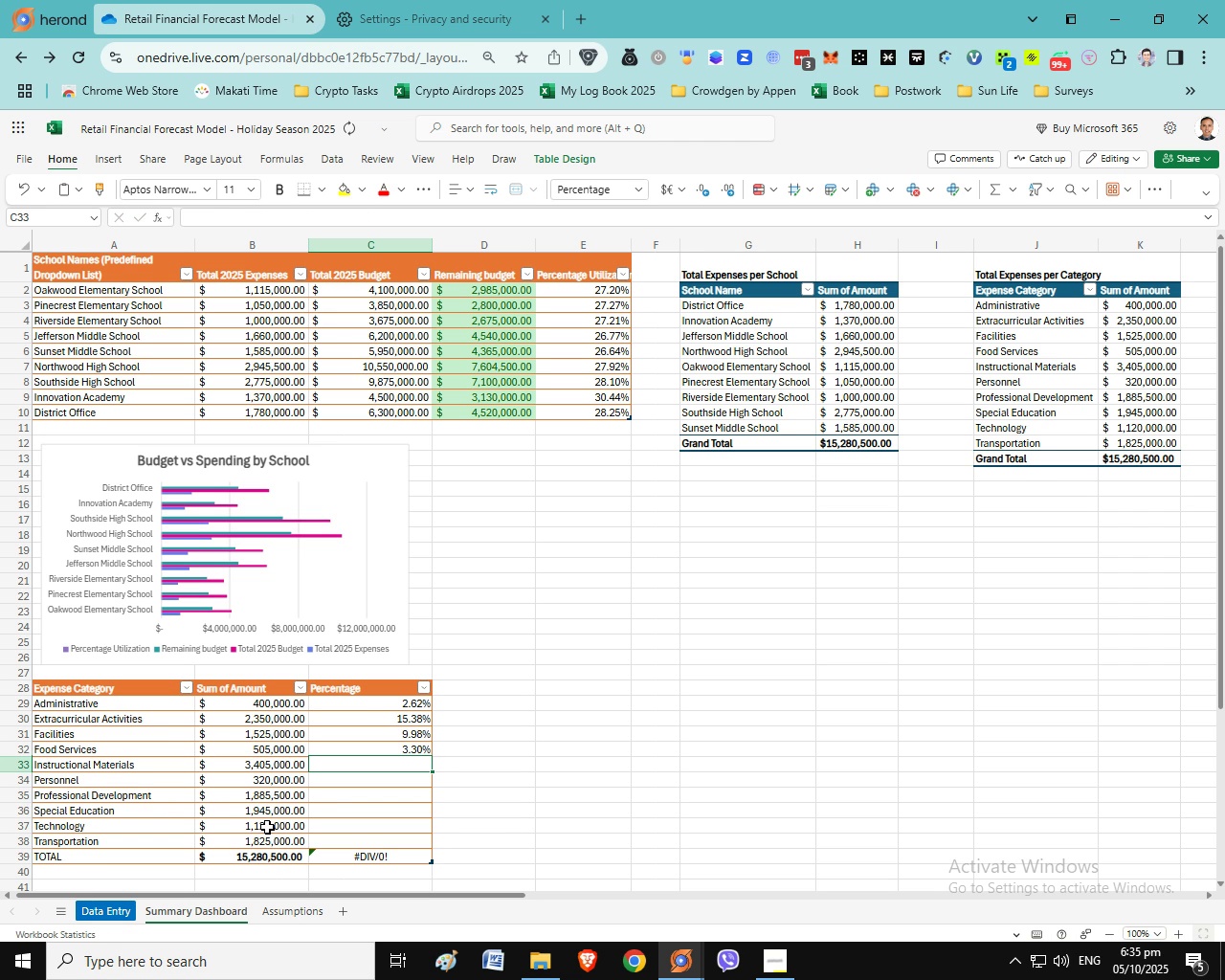 
key(Equal)
 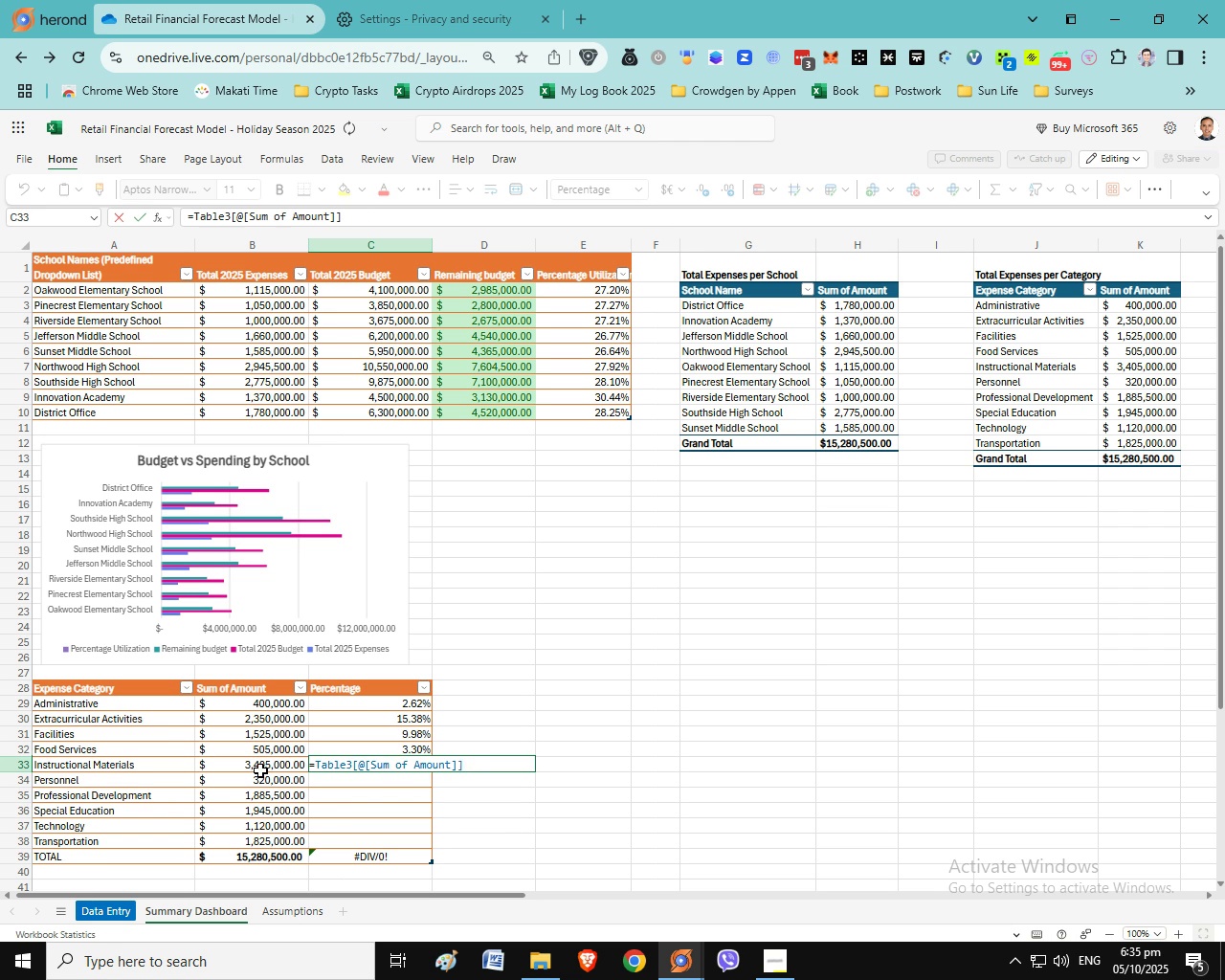 
left_click([260, 770])
 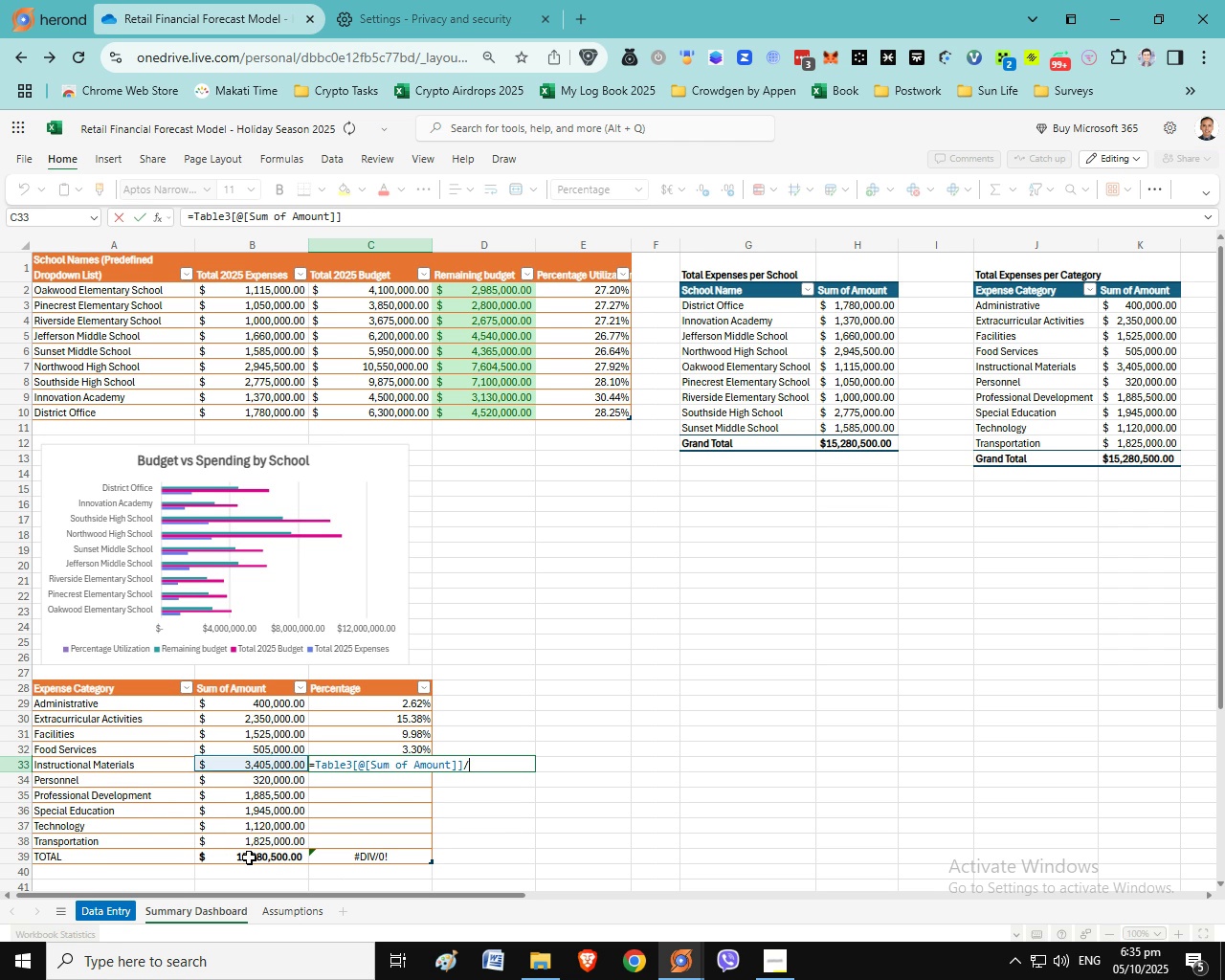 
key(Slash)
 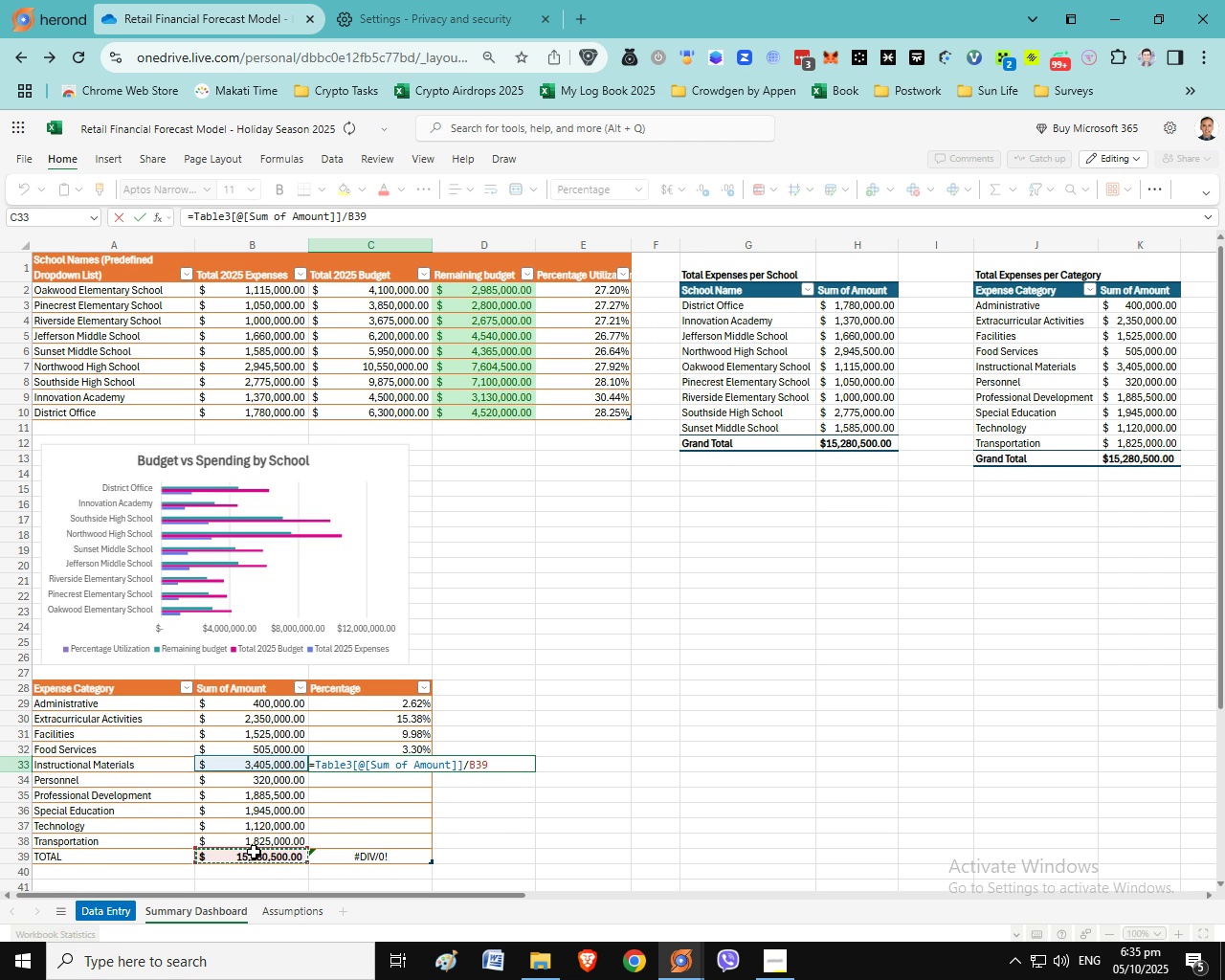 
key(Enter)
 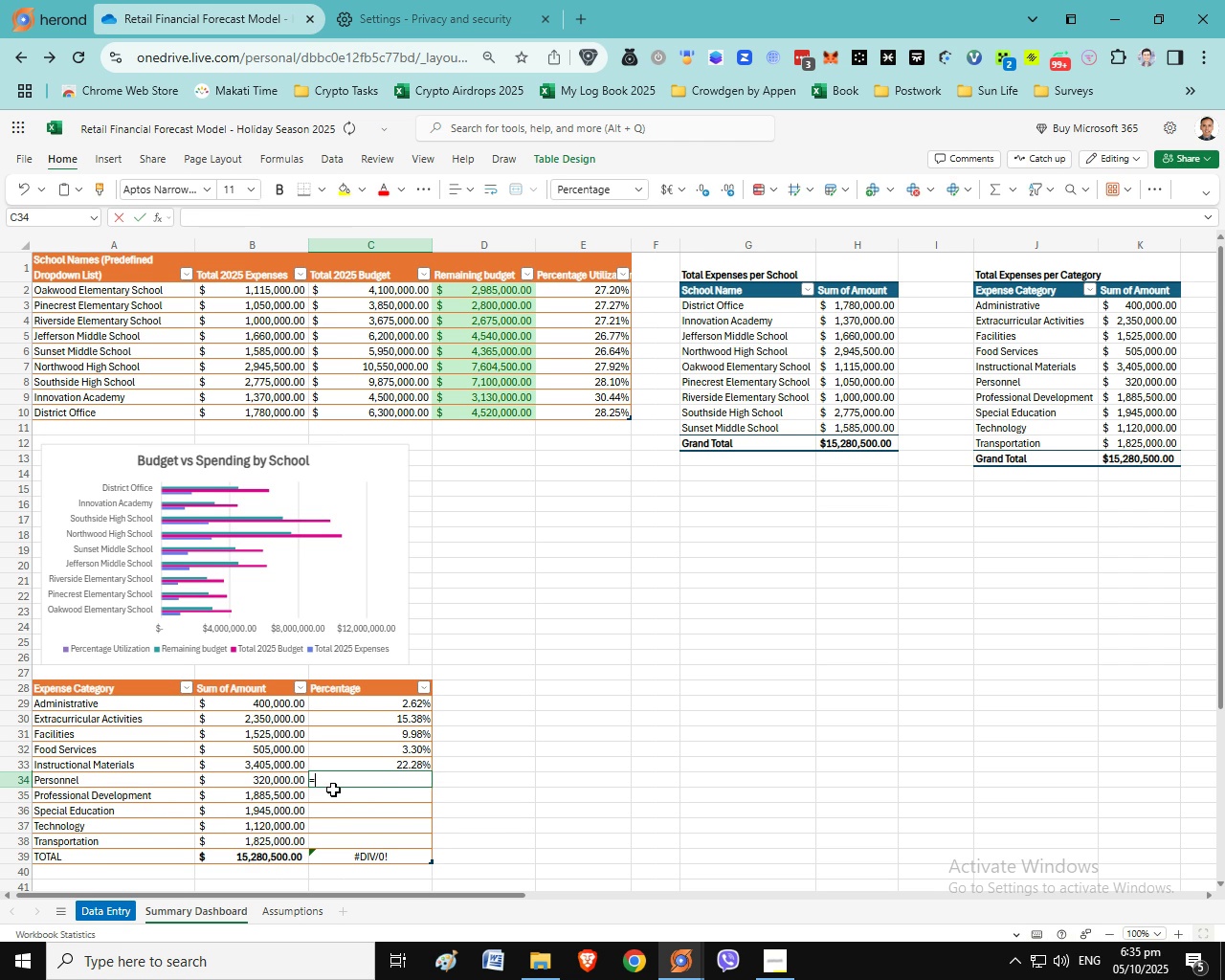 
key(Equal)
 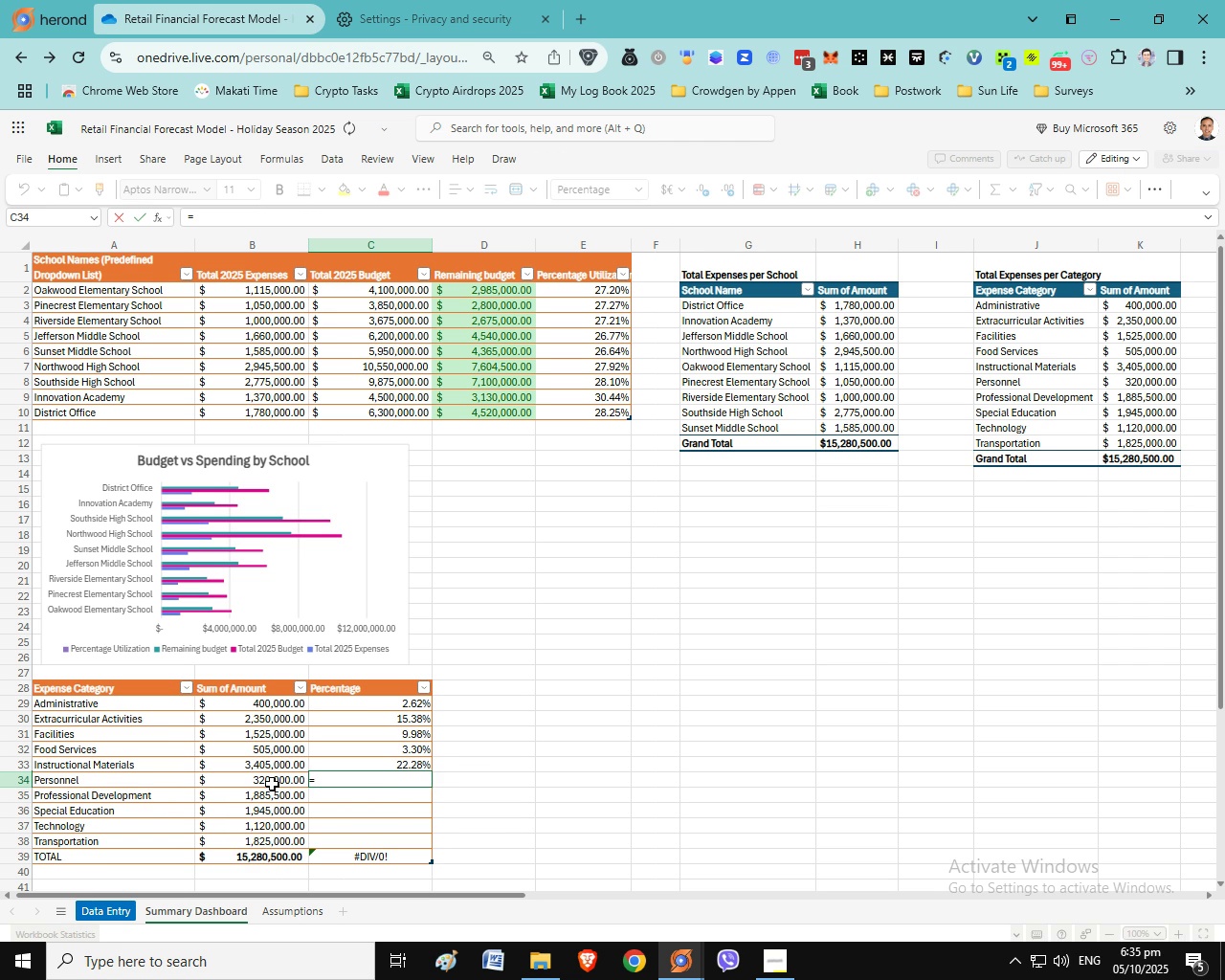 
left_click([272, 784])
 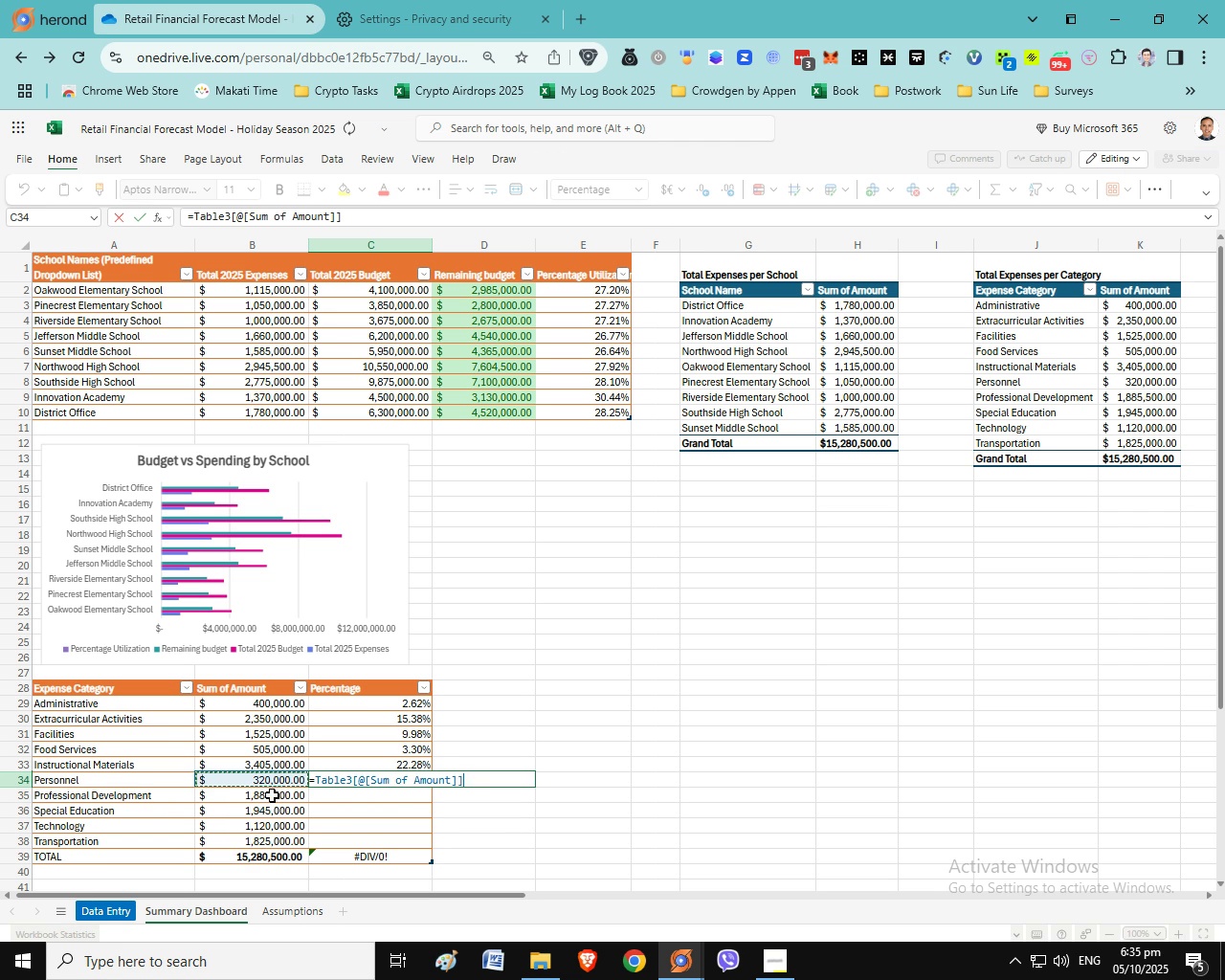 
key(Slash)
 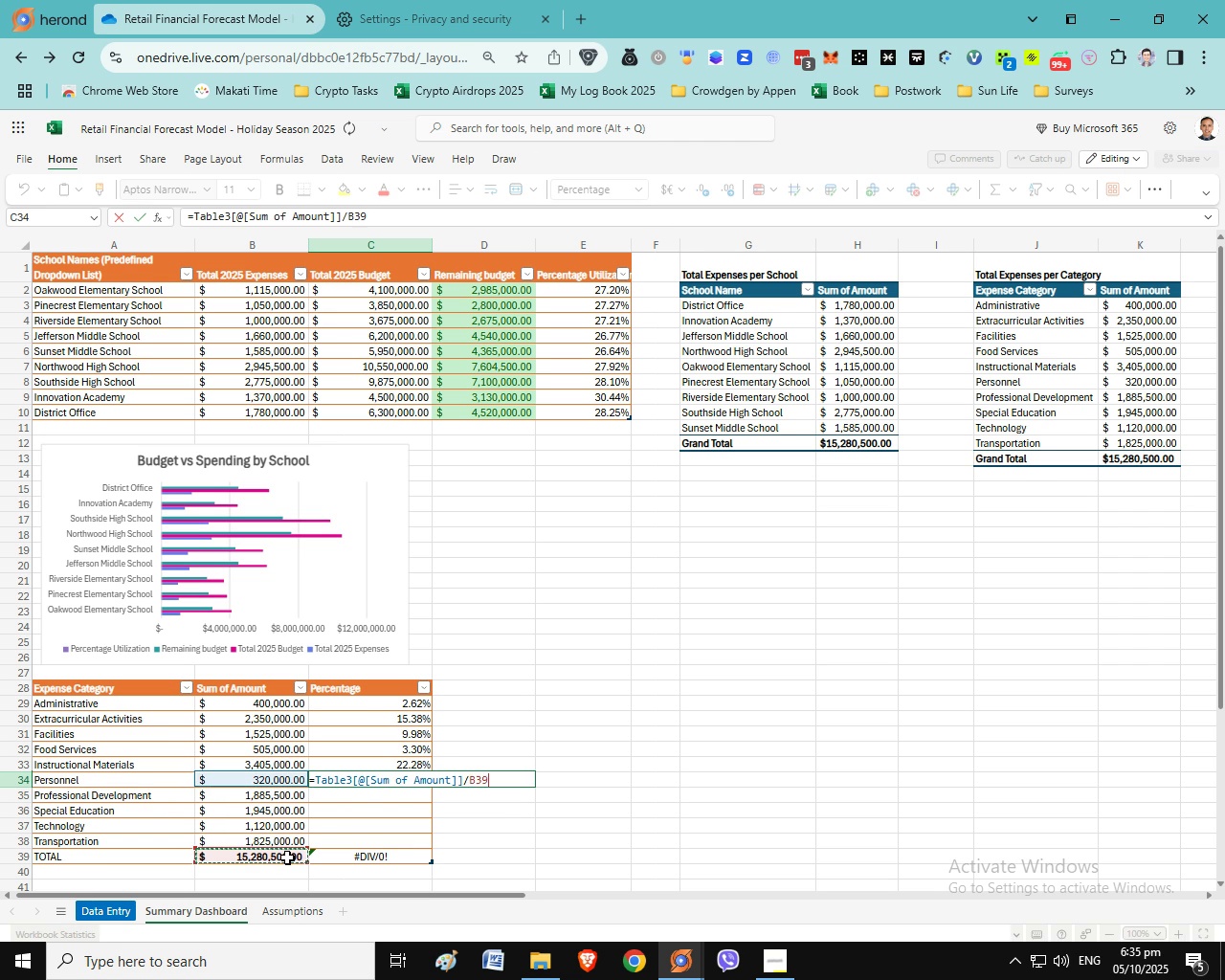 
key(Enter)
 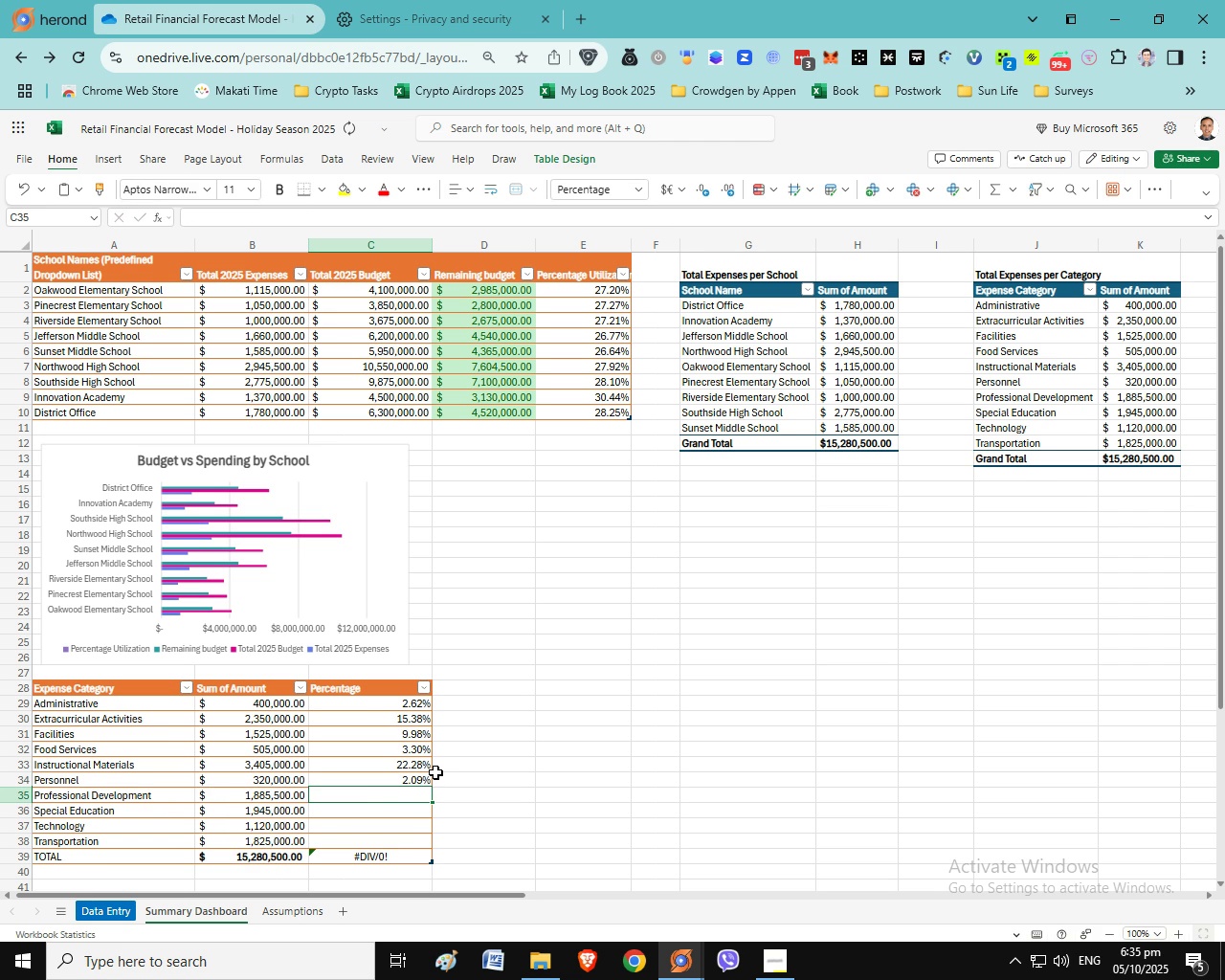 
key(Equal)
 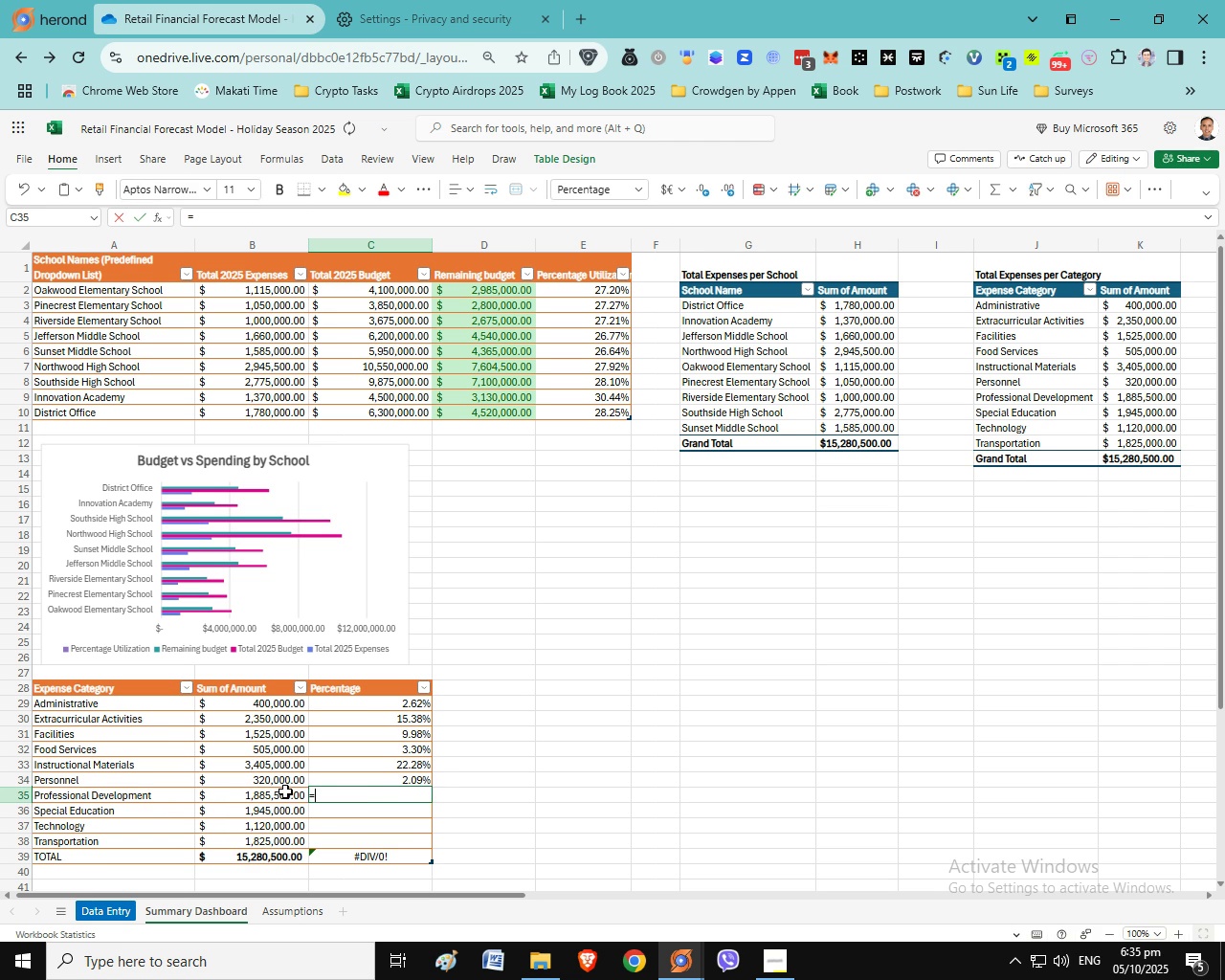 
left_click([280, 794])
 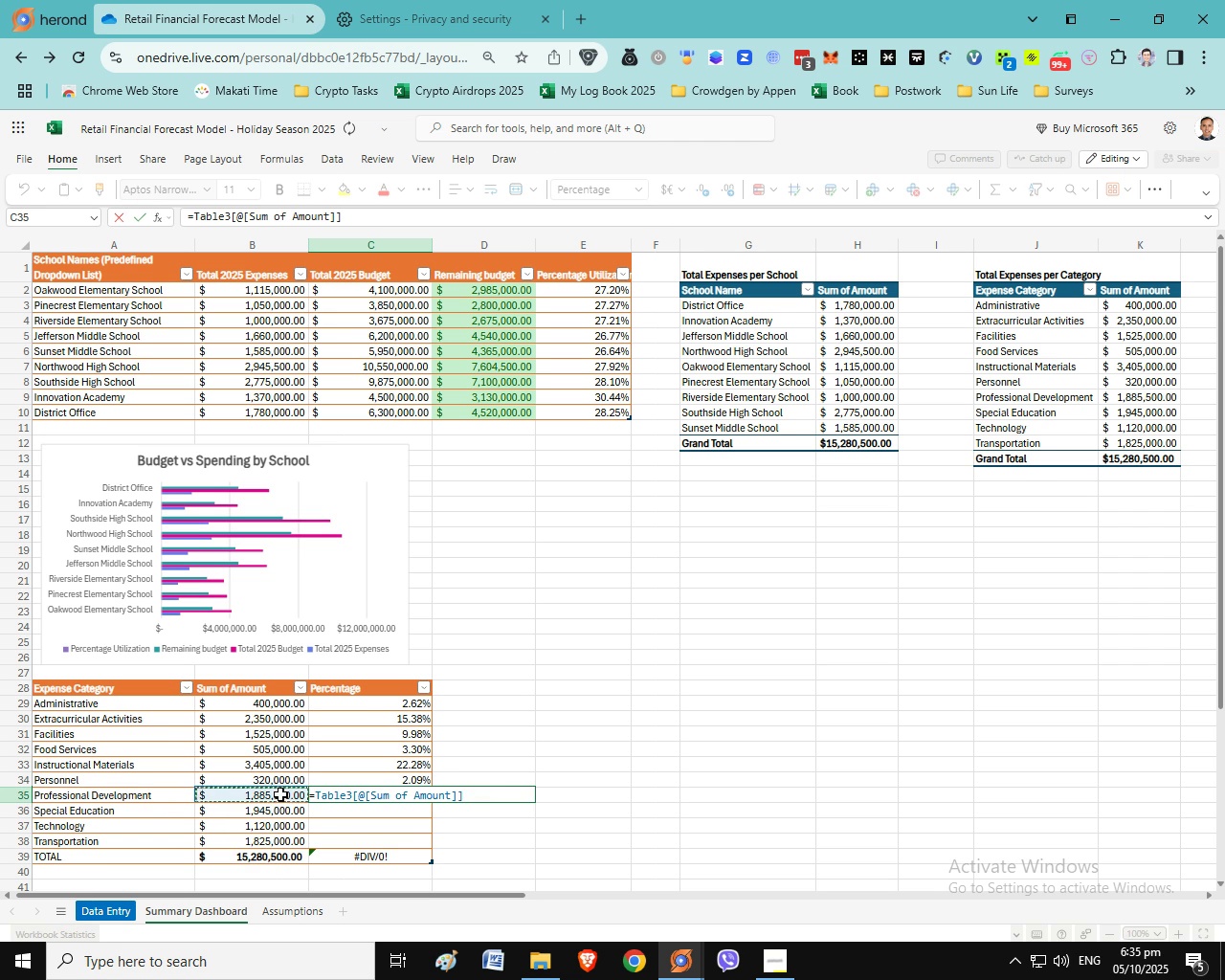 
key(Slash)
 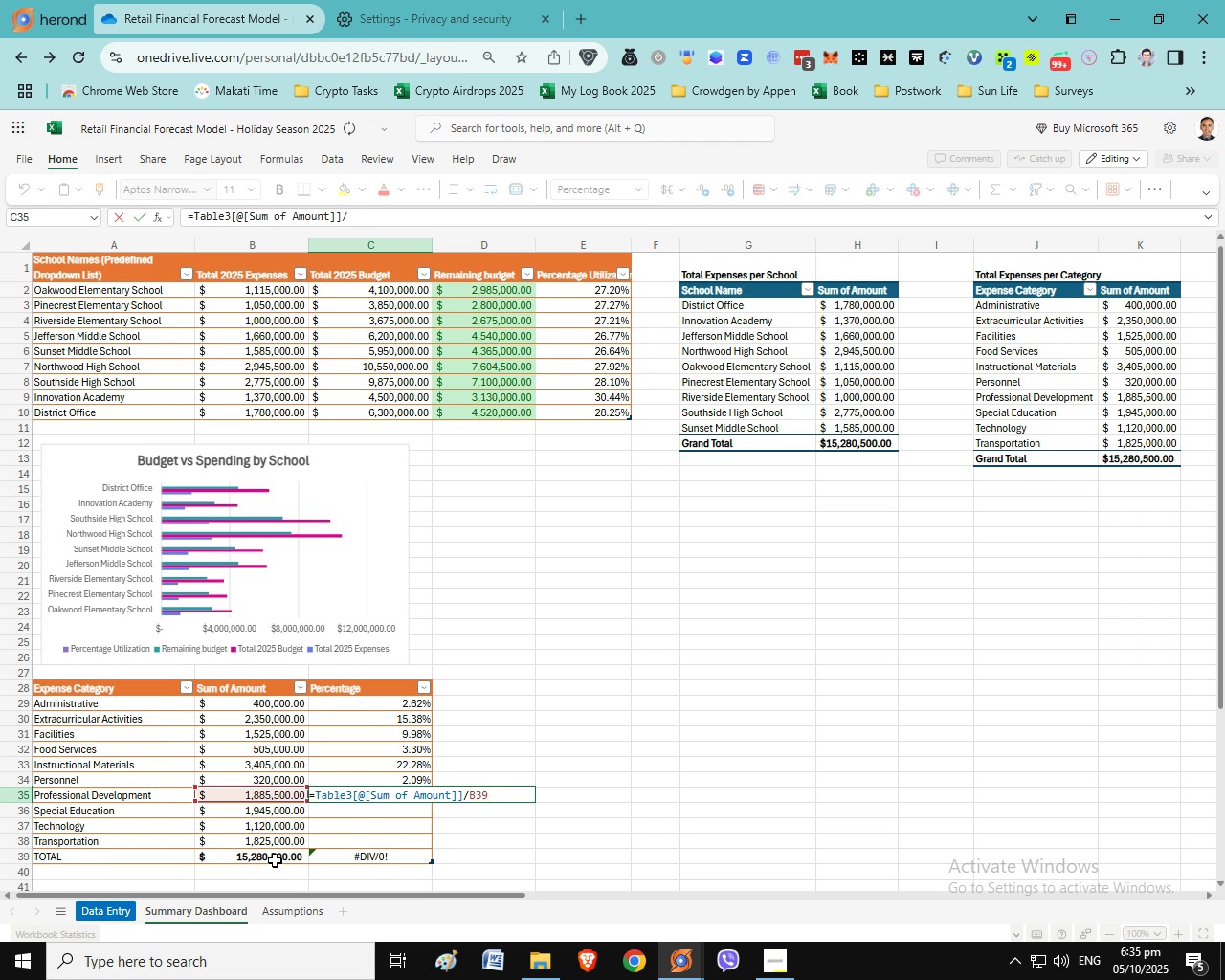 
left_click([275, 860])
 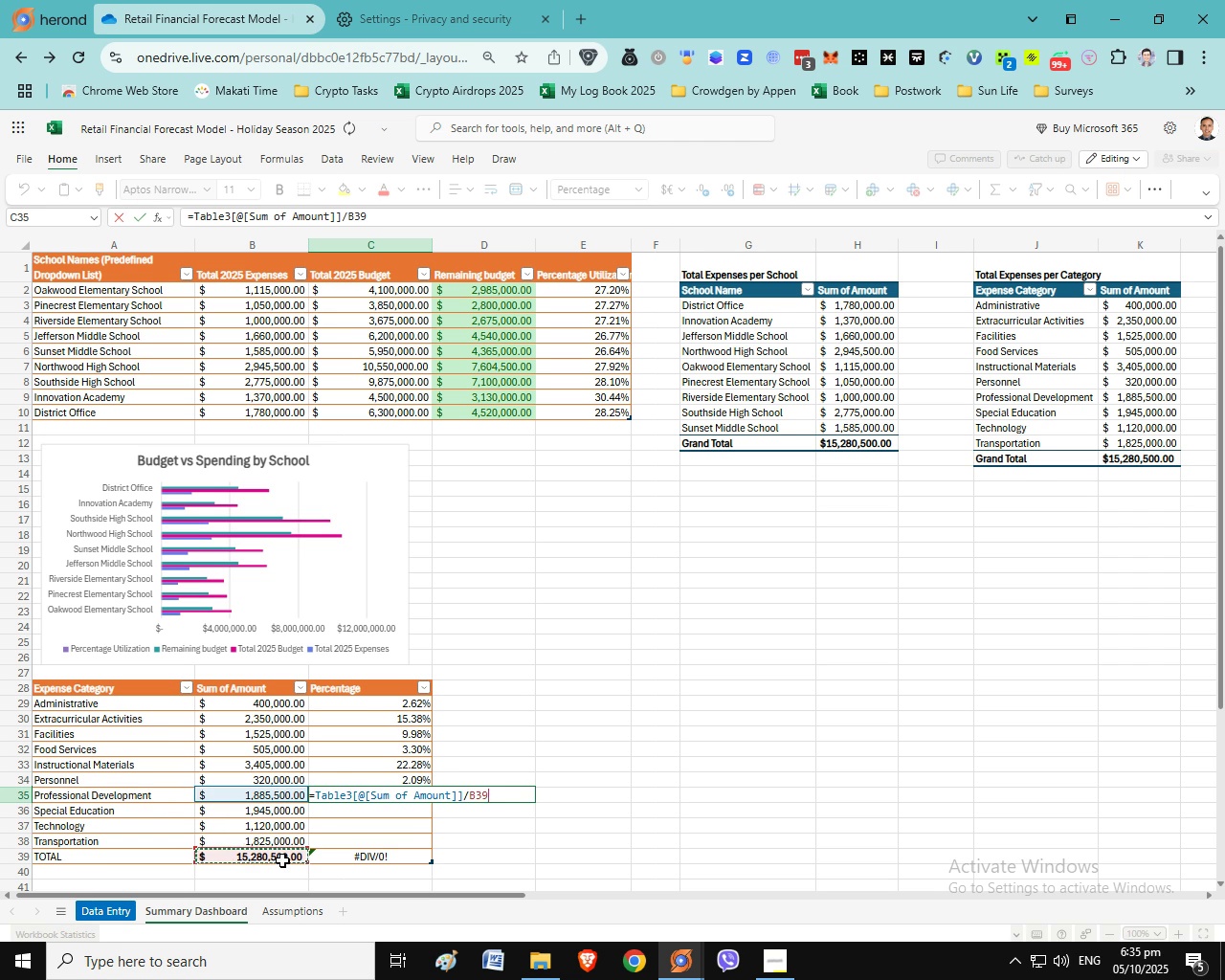 
key(Enter)
 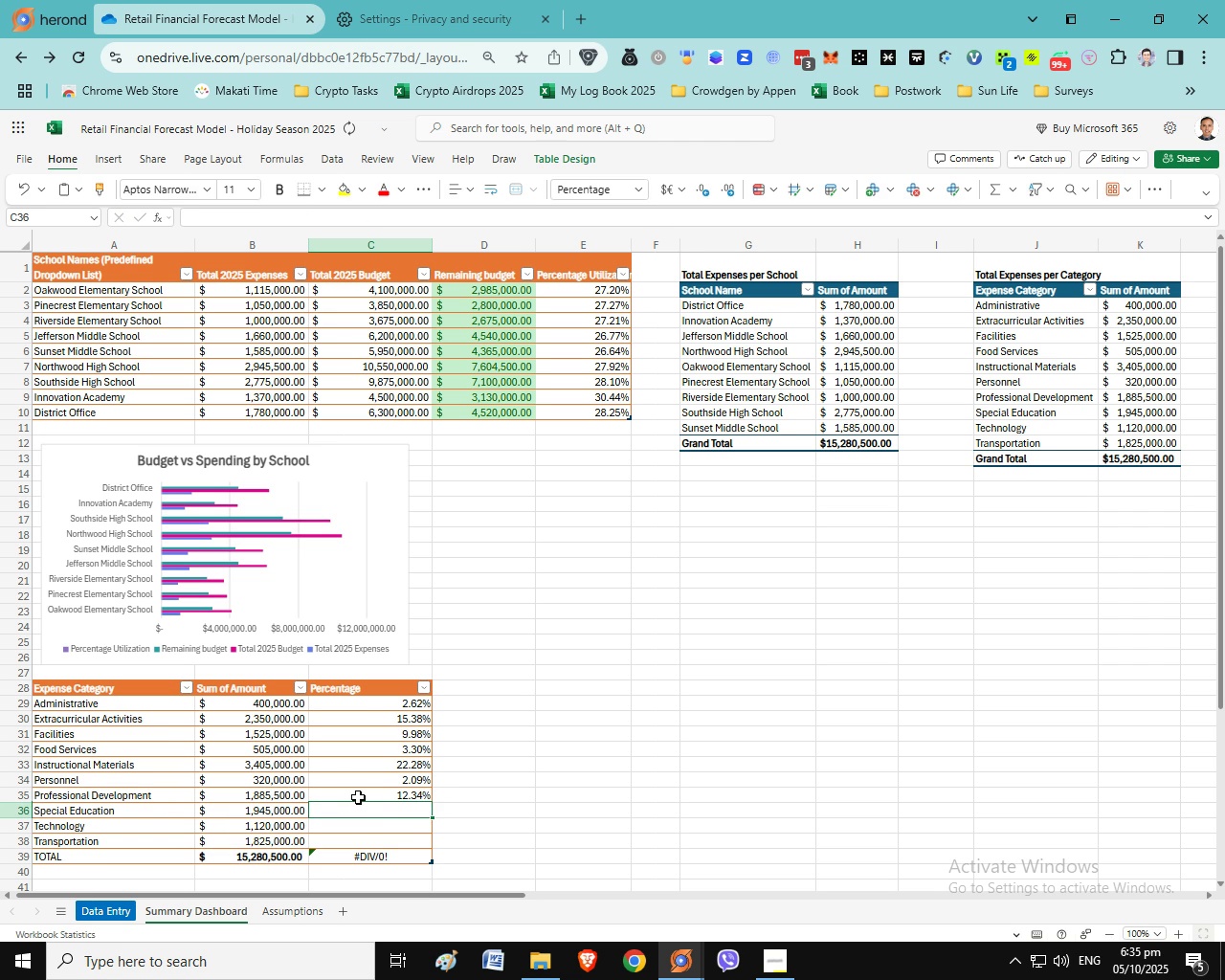 
key(Equal)
 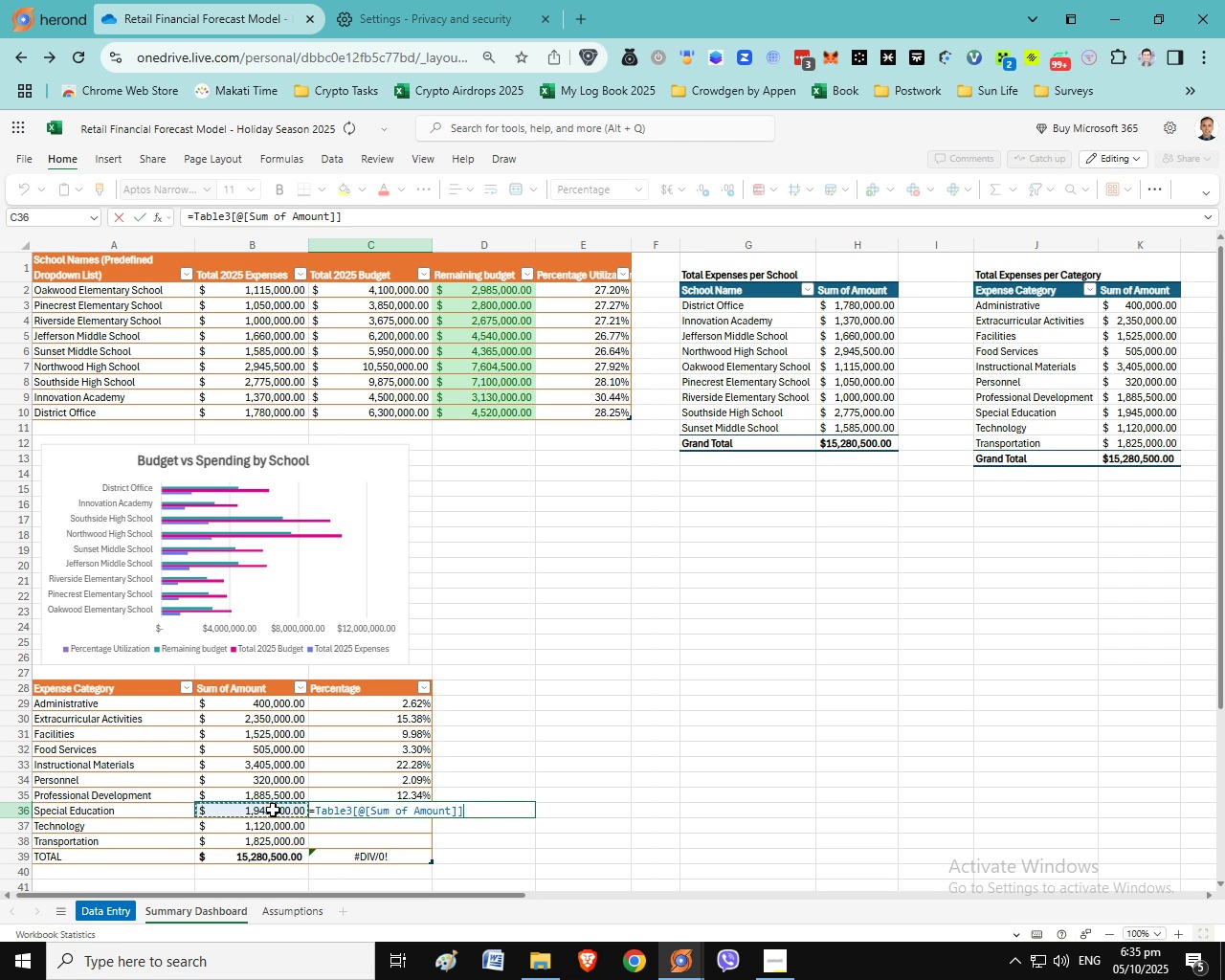 
left_click([273, 810])
 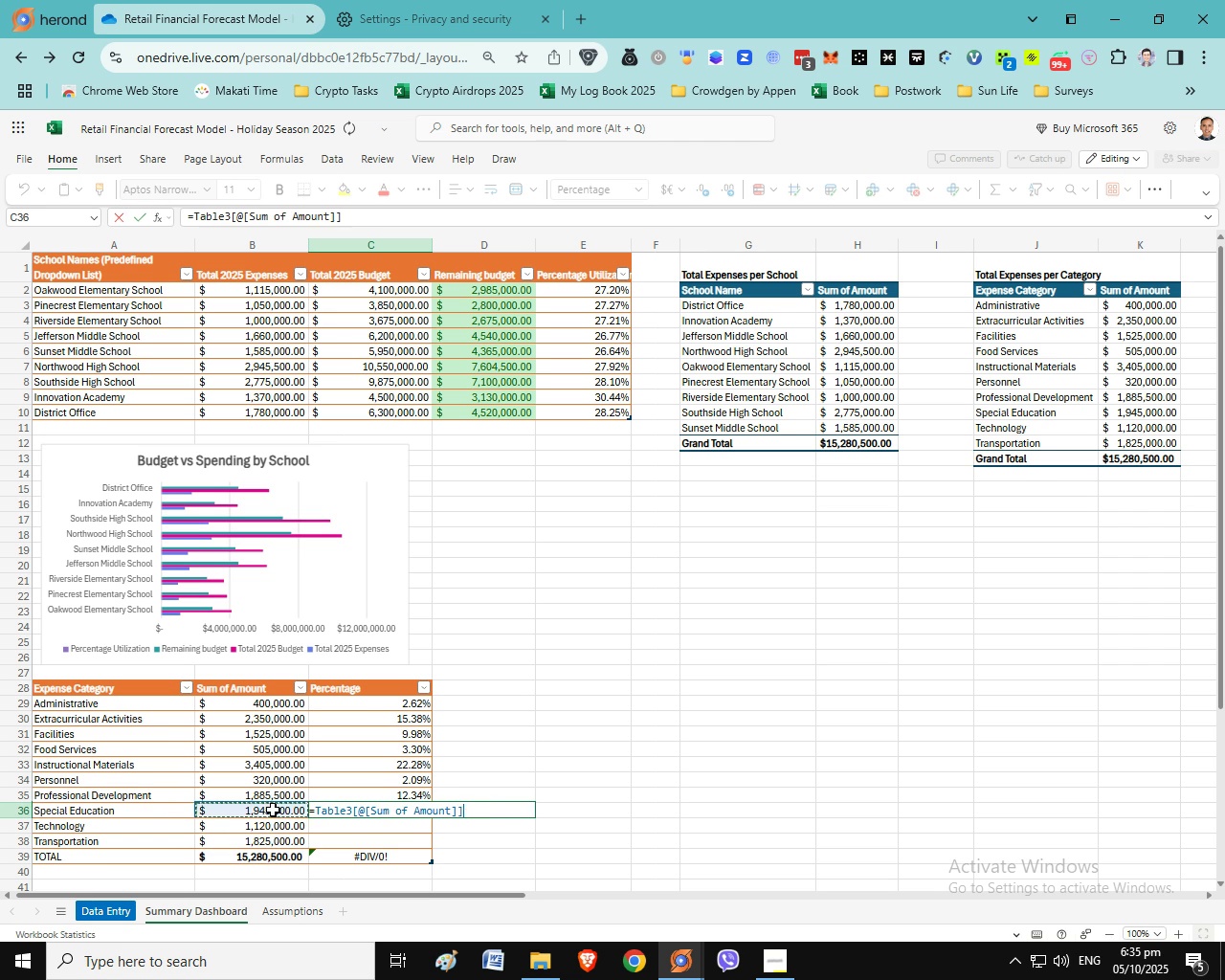 
key(Slash)
 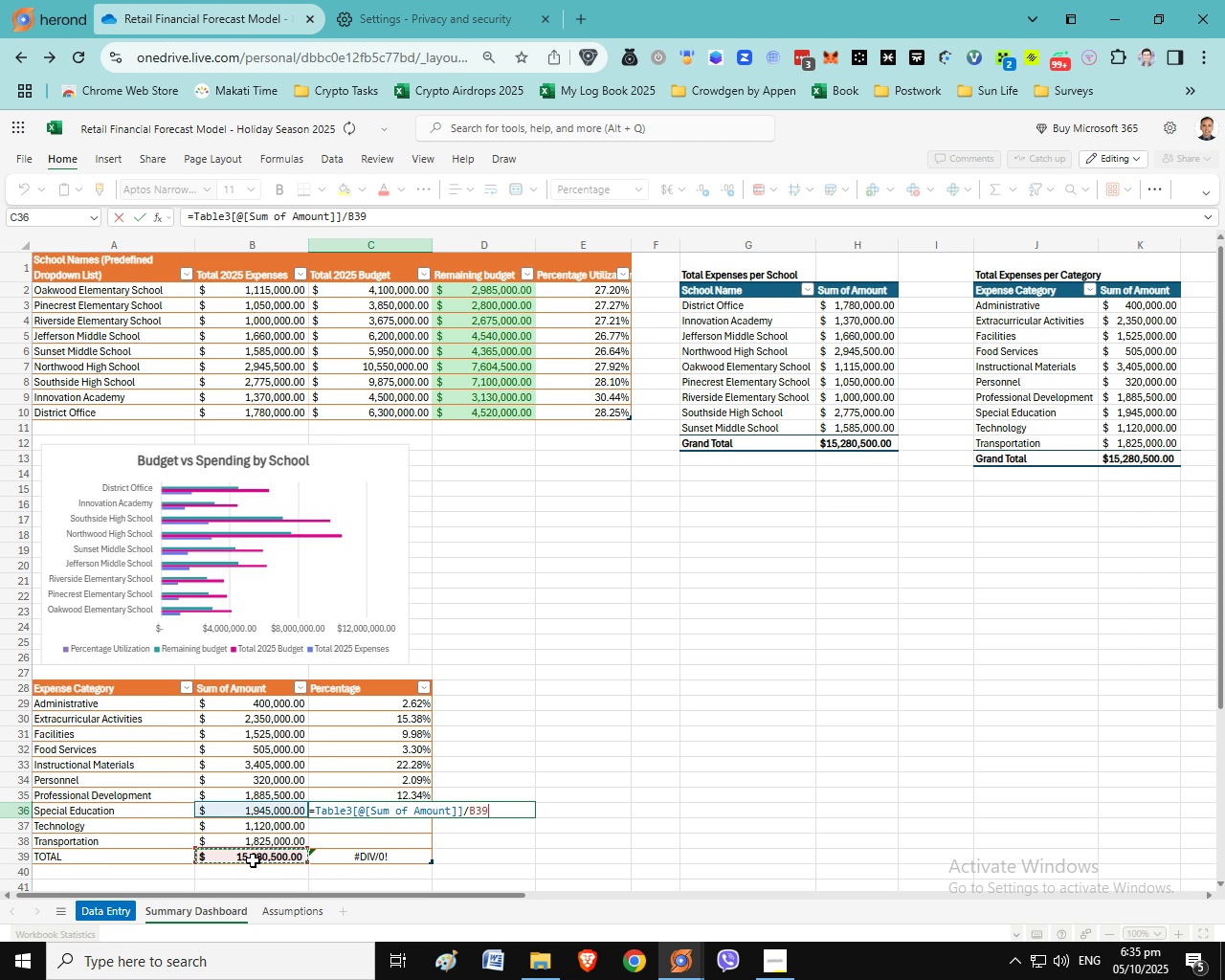 
left_click([253, 860])
 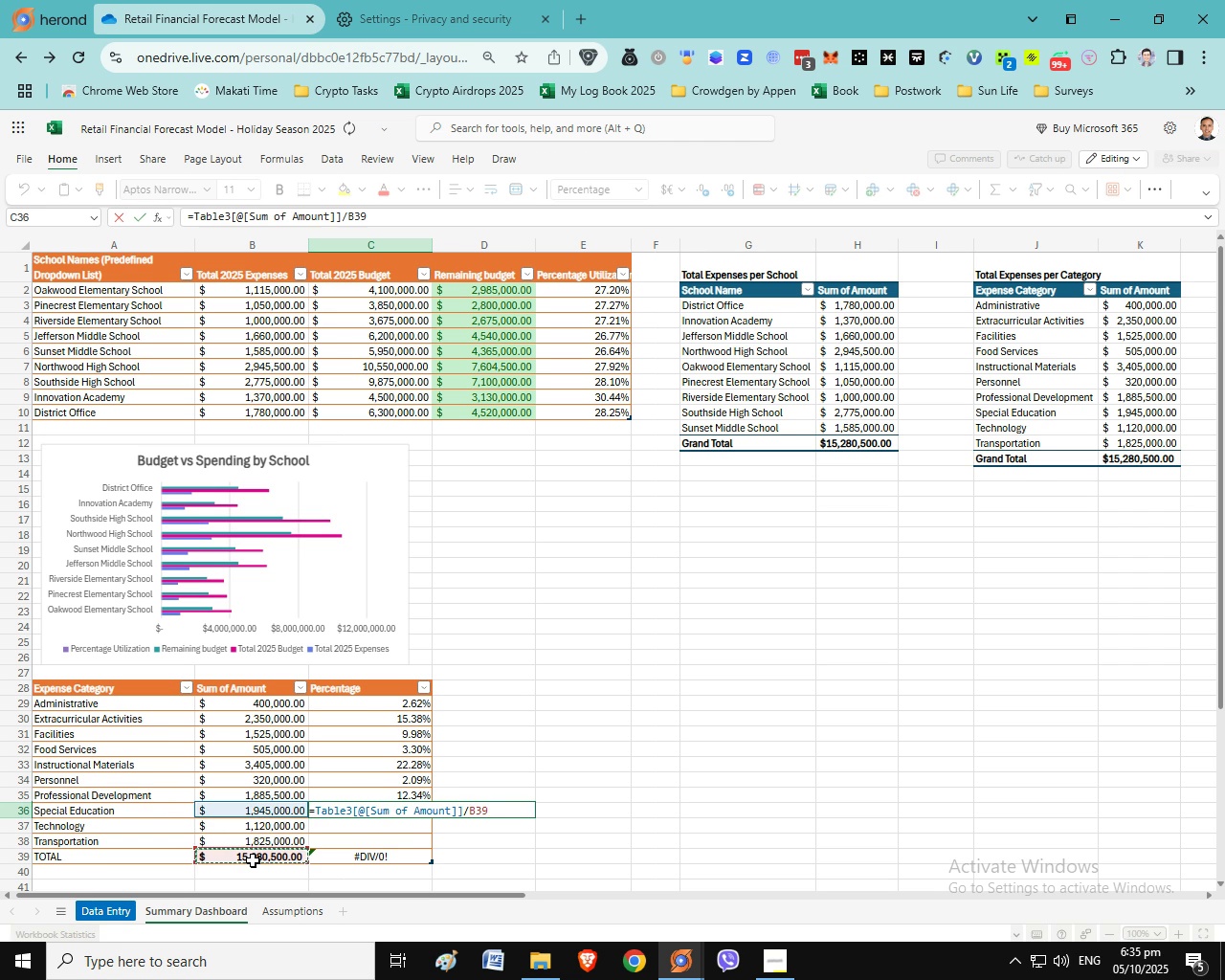 
key(Enter)
 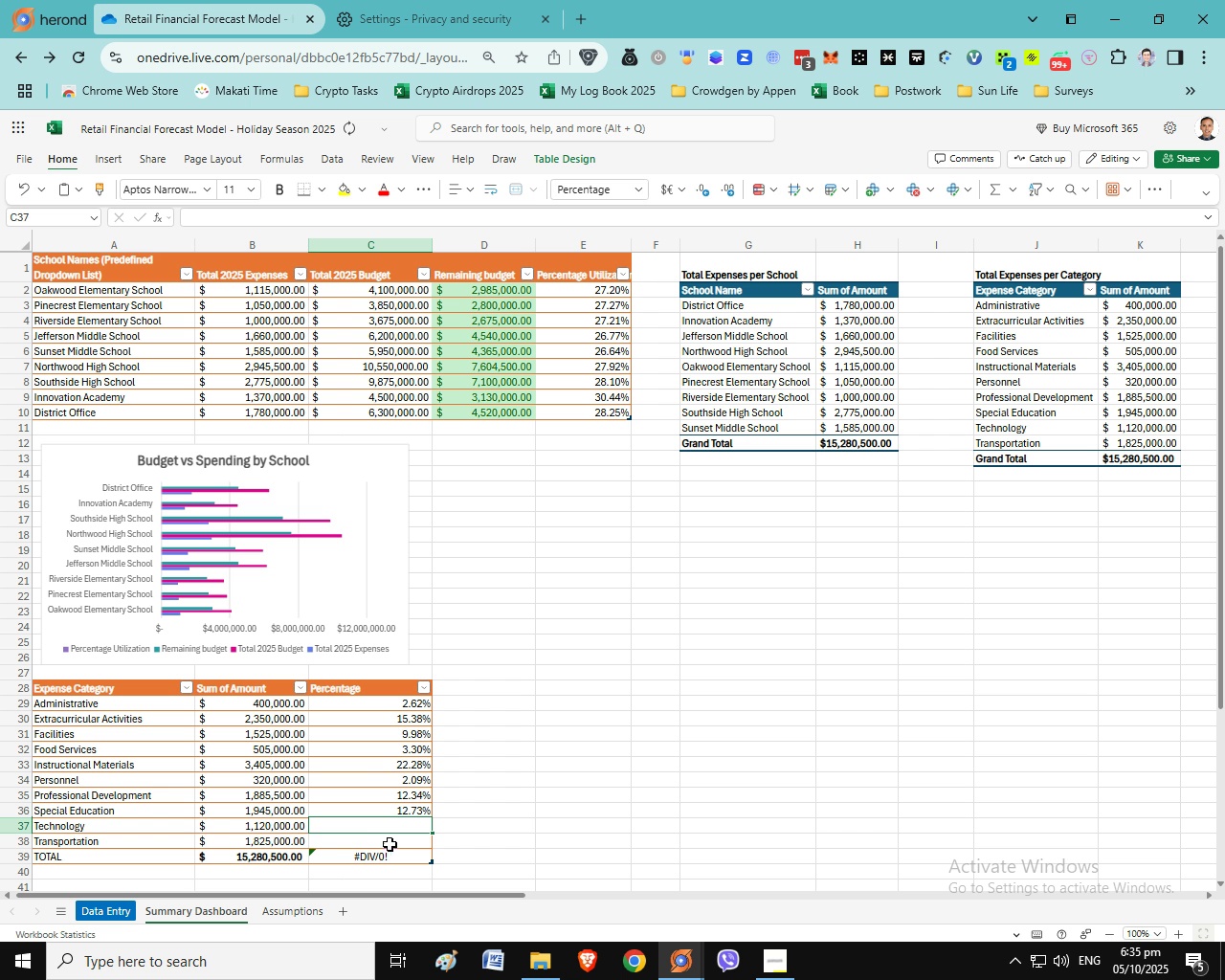 
key(Equal)
 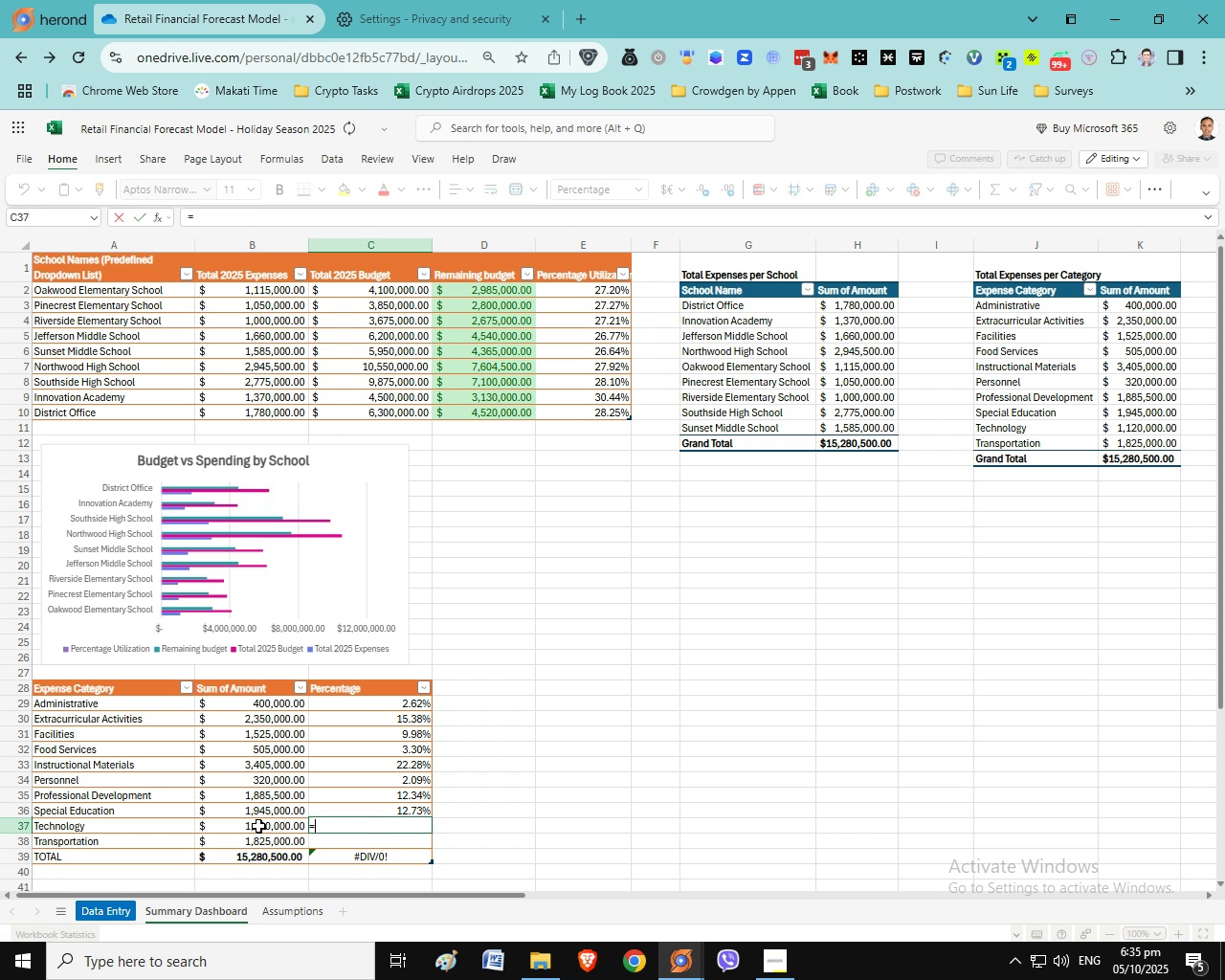 
left_click([258, 826])
 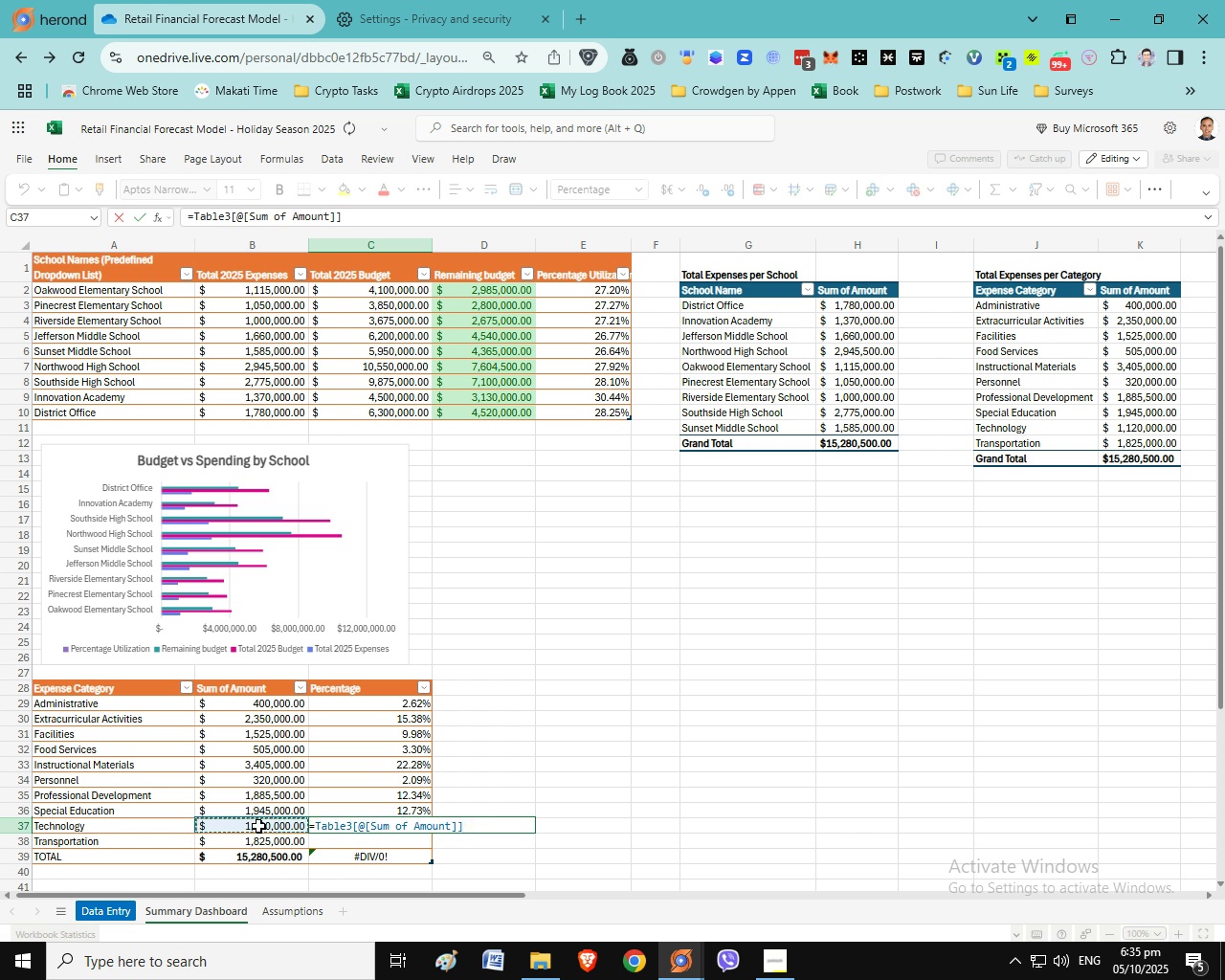 
key(Slash)
 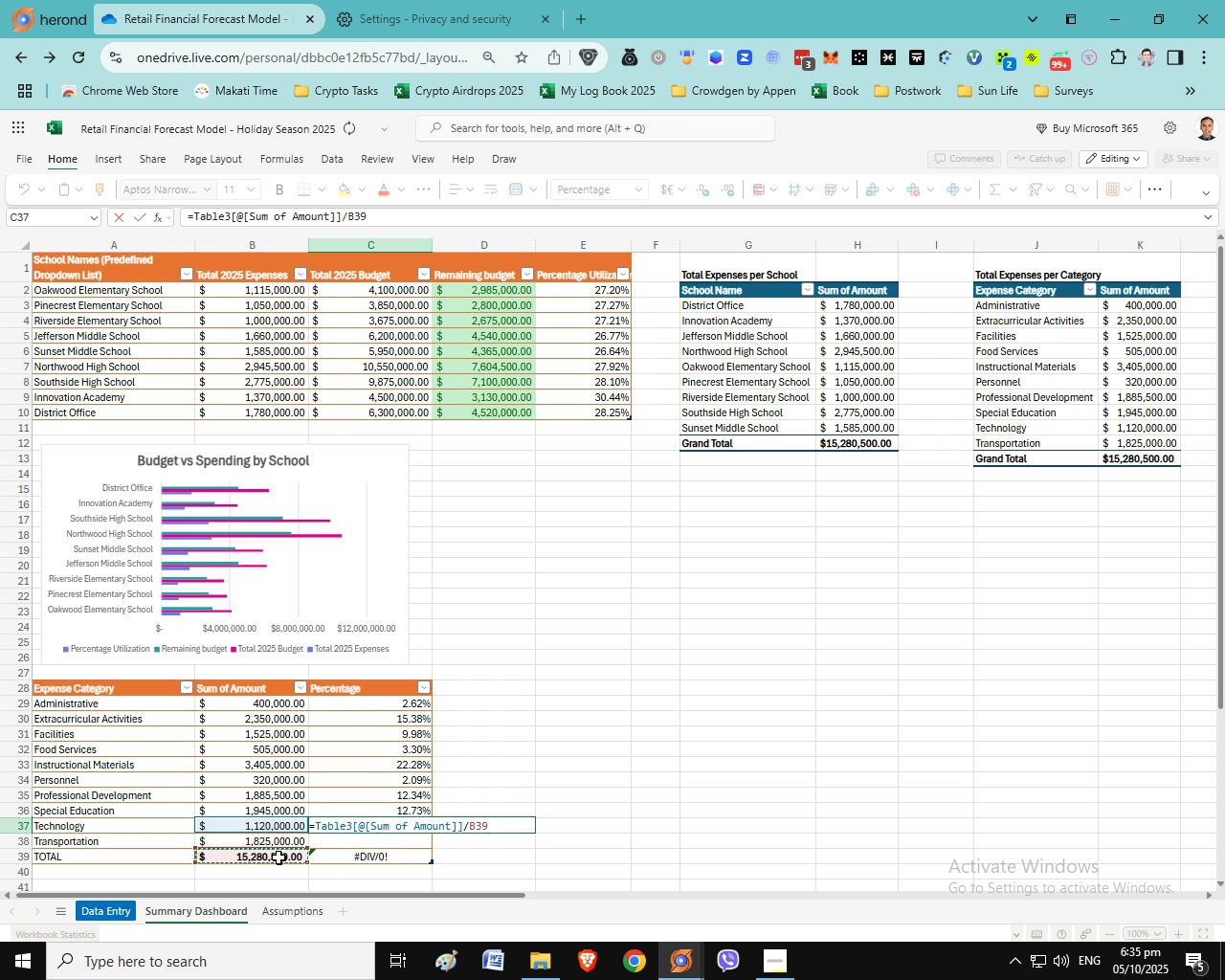 
left_click([278, 858])
 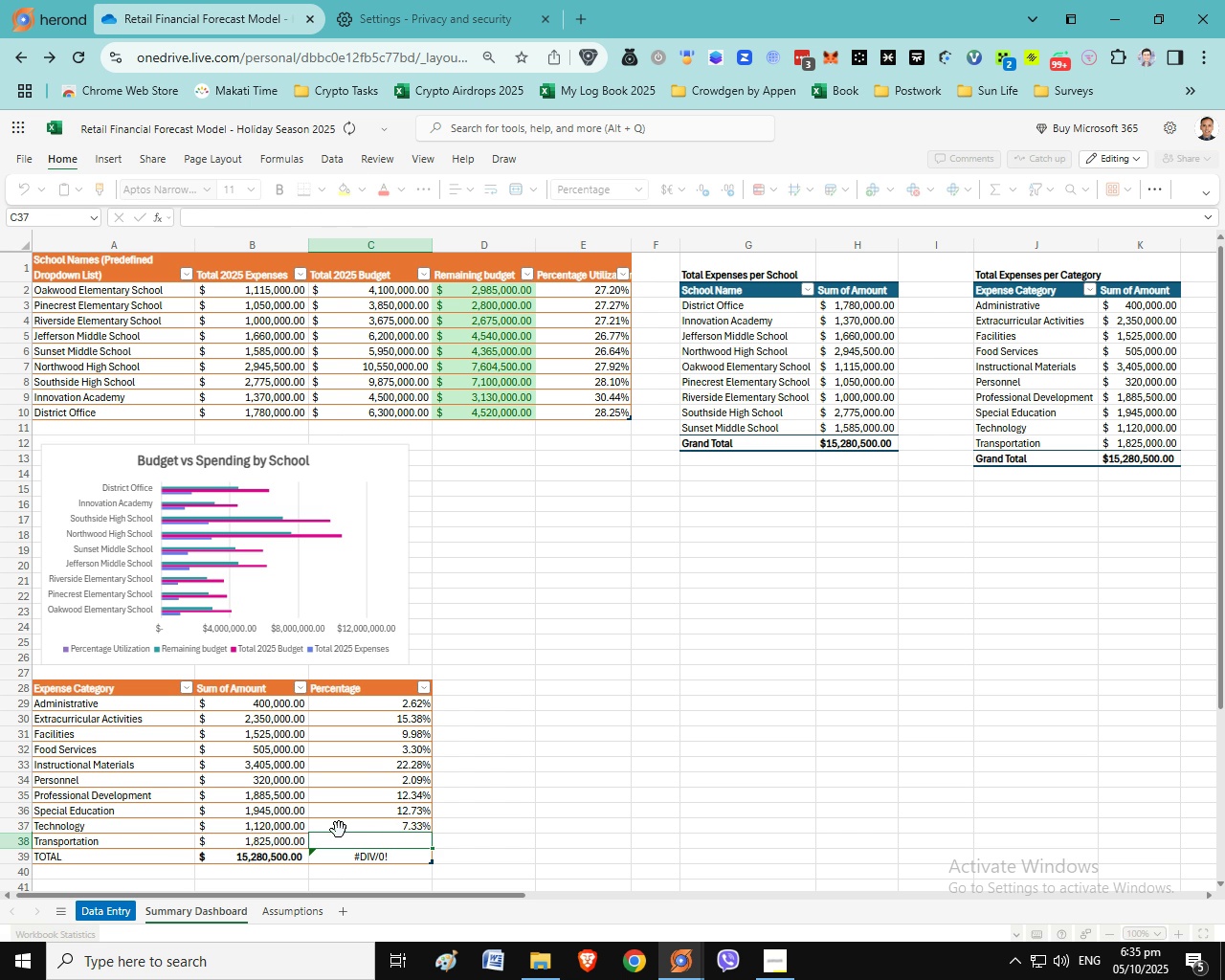 
key(Enter)
 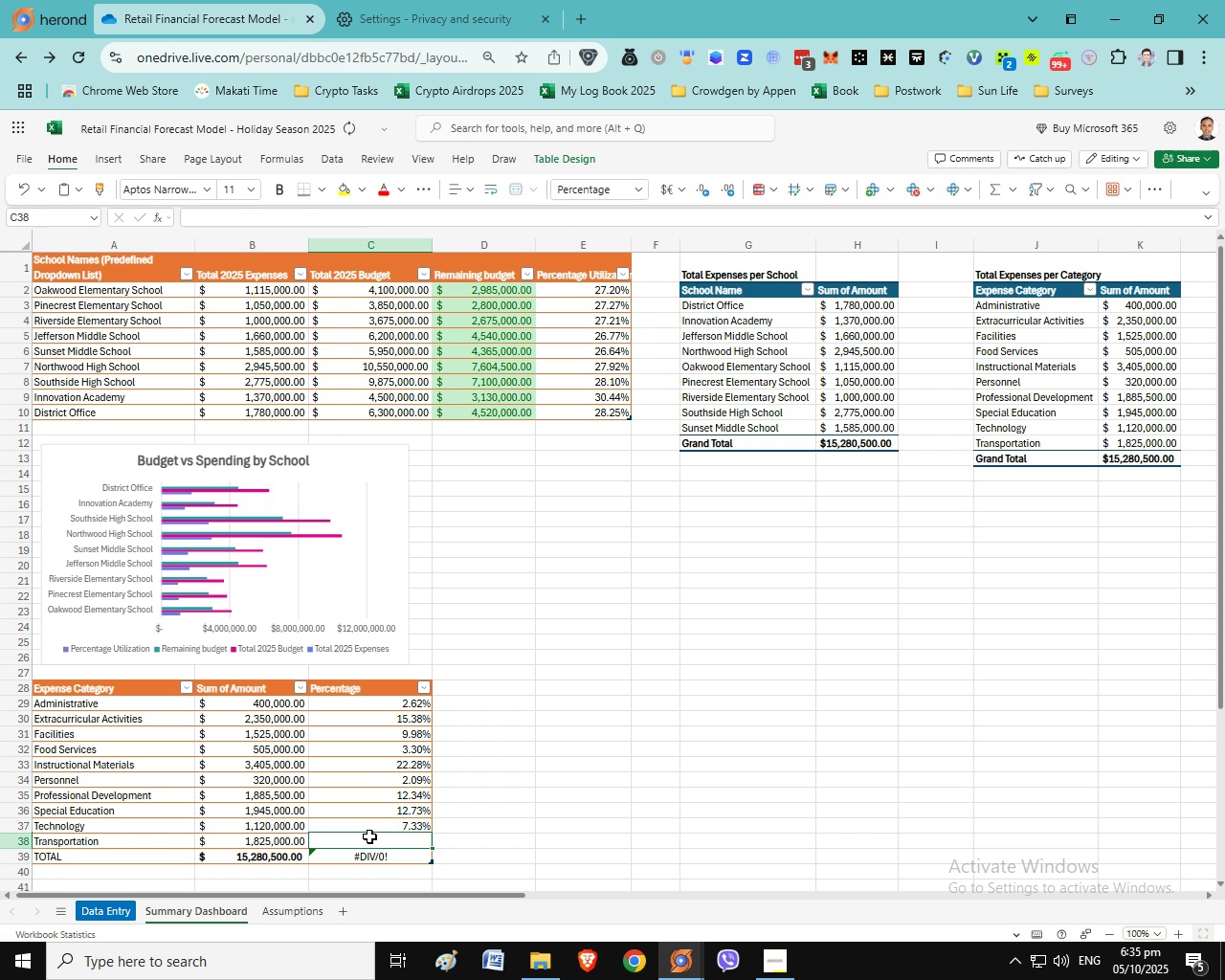 
left_click([369, 836])
 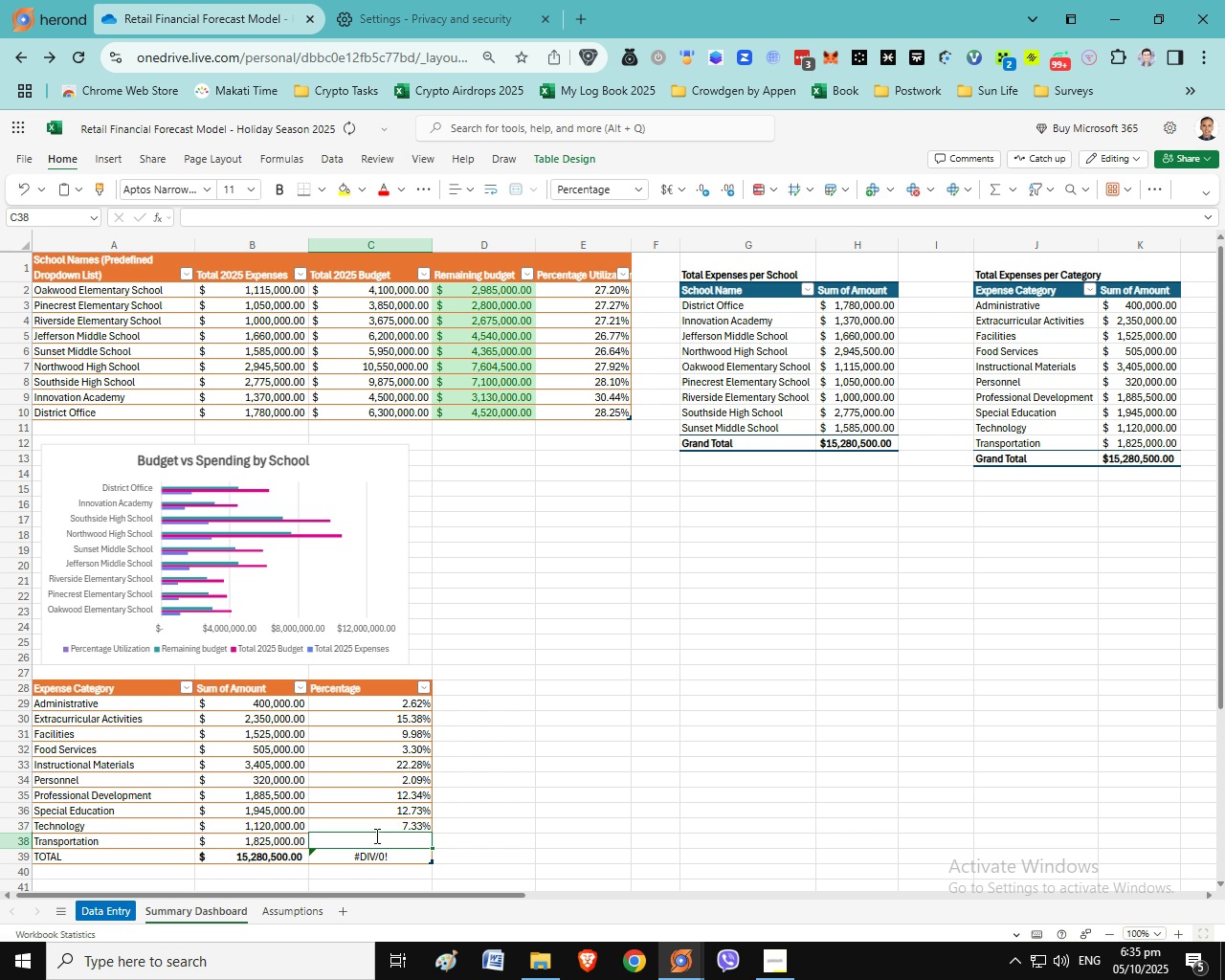 
key(Equal)
 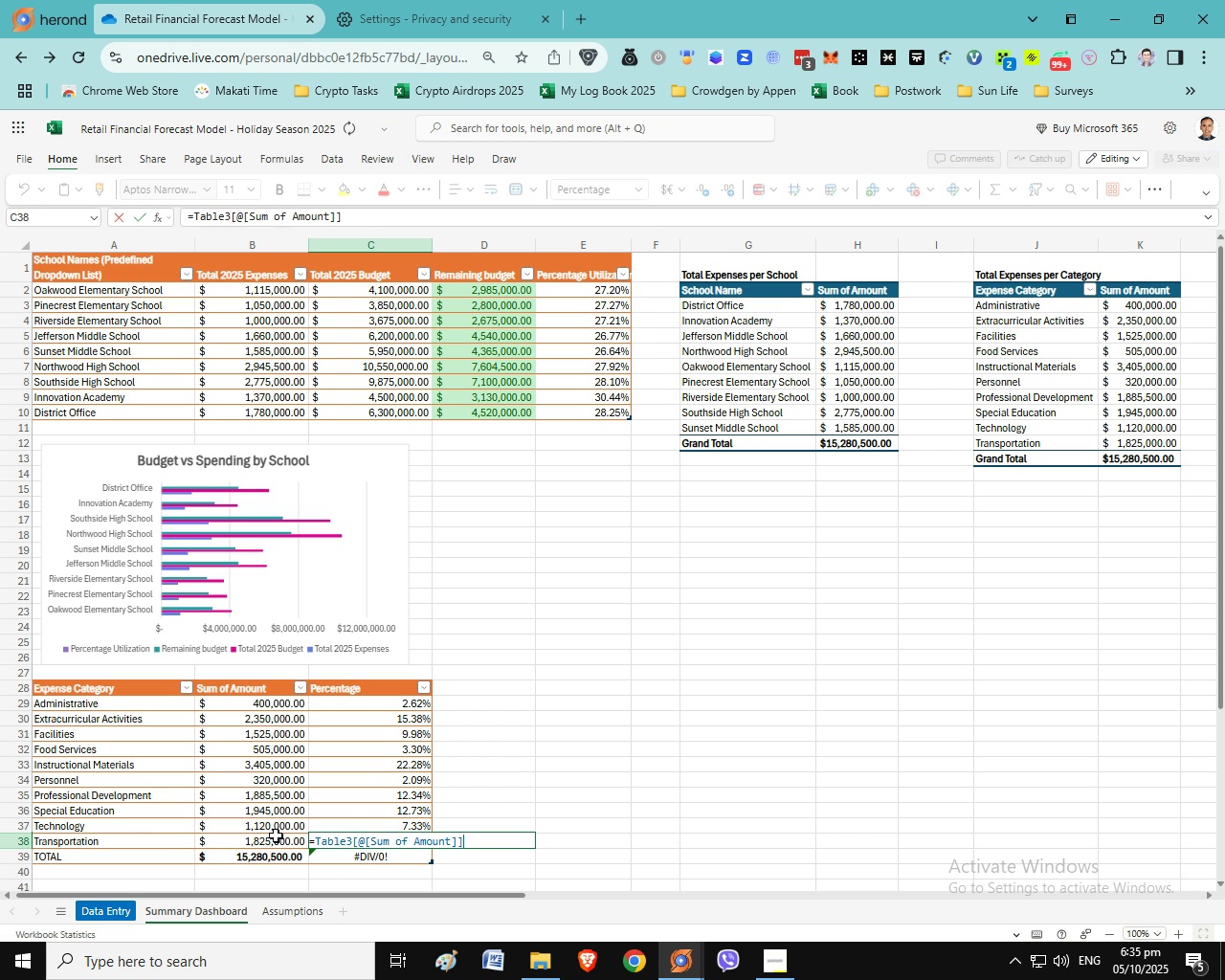 
left_click([276, 835])
 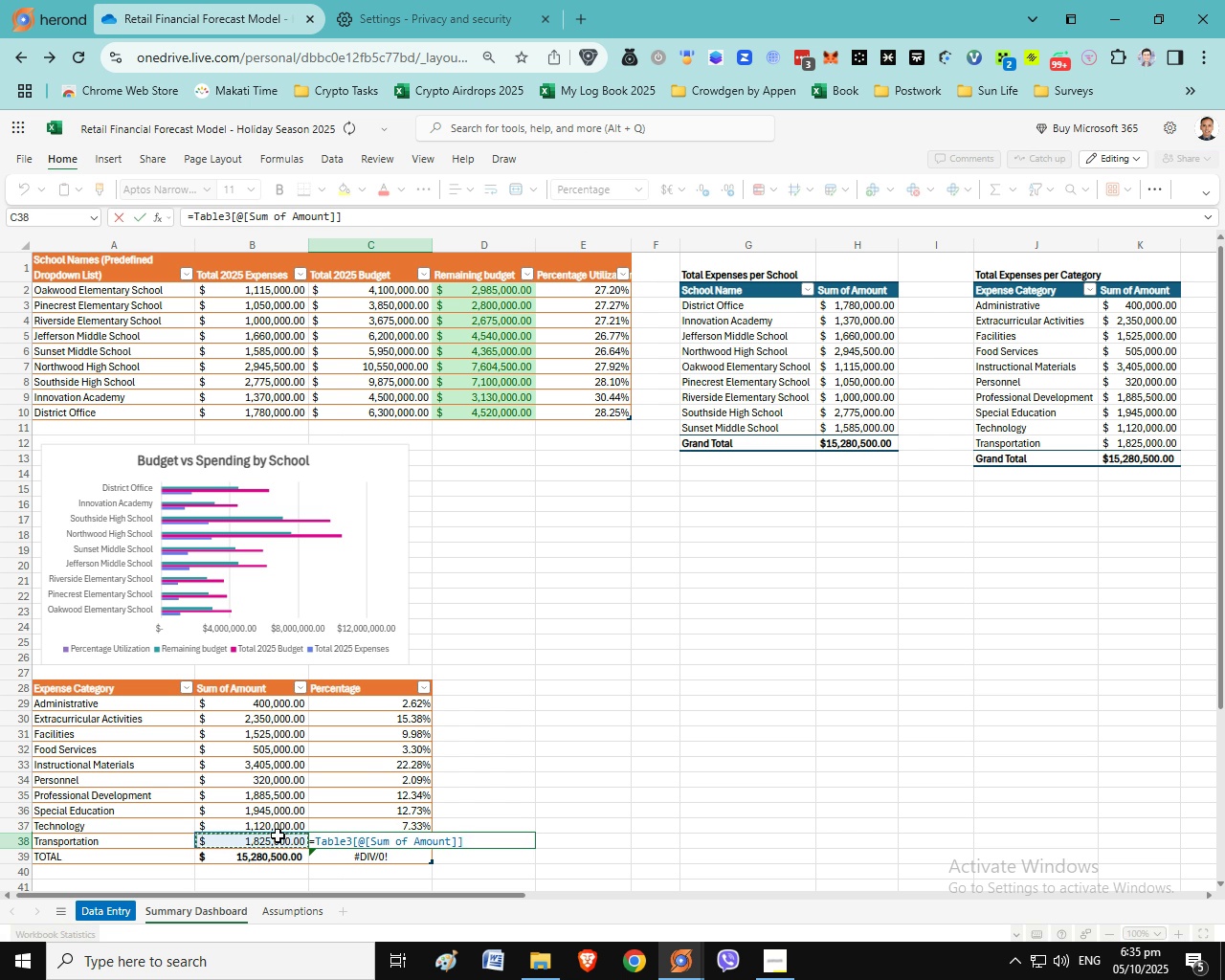 
key(Slash)
 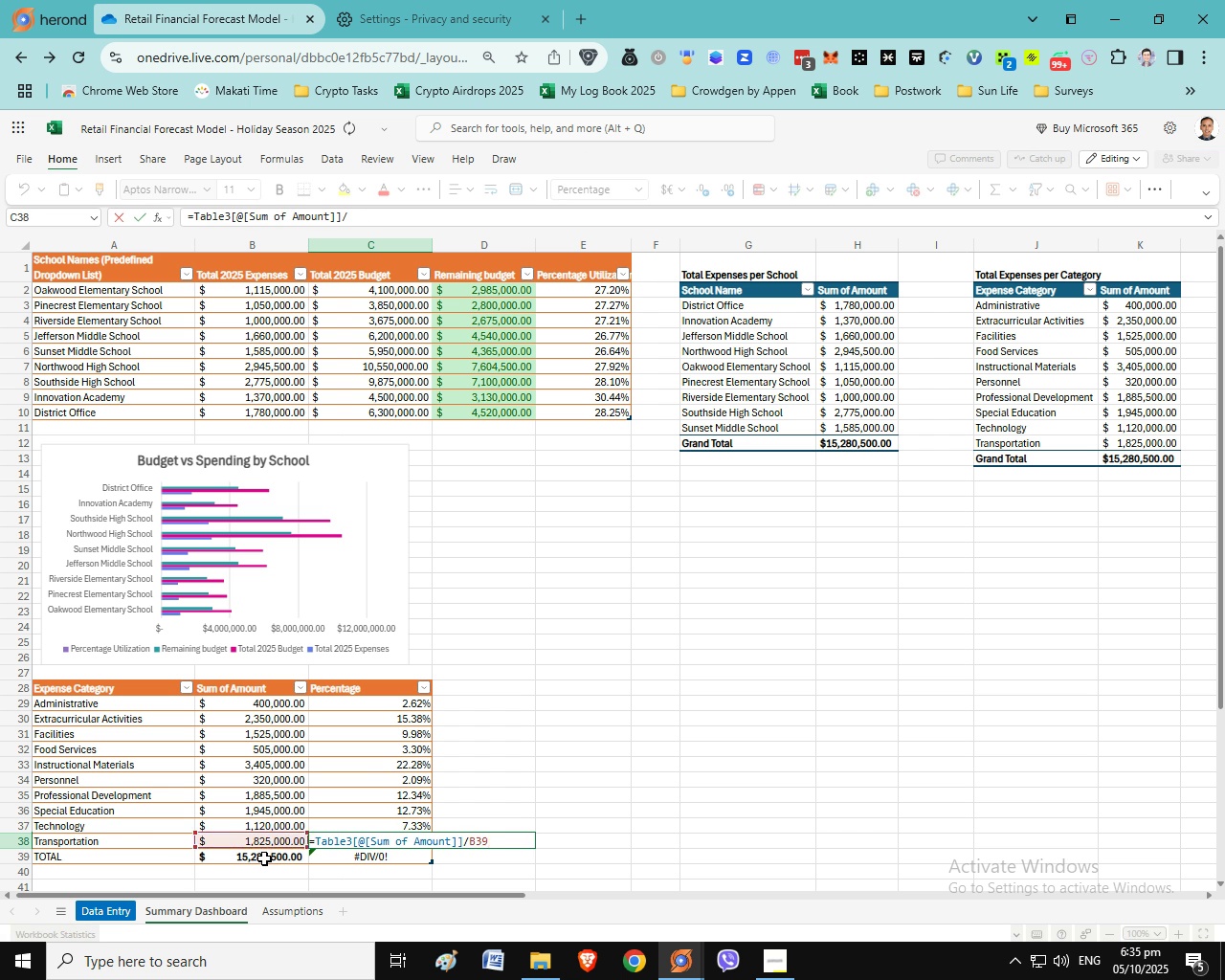 
left_click([264, 858])
 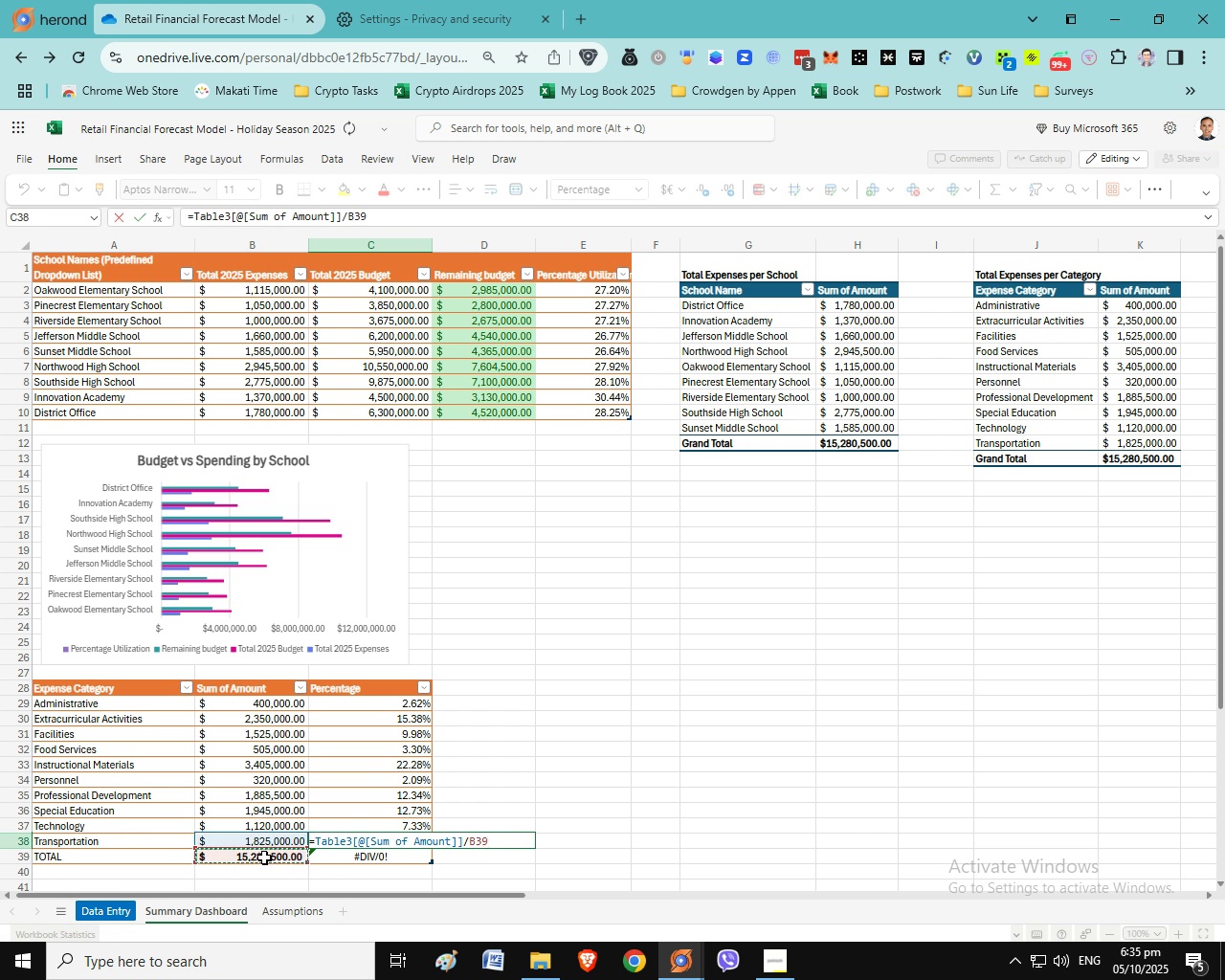 
key(Enter)